 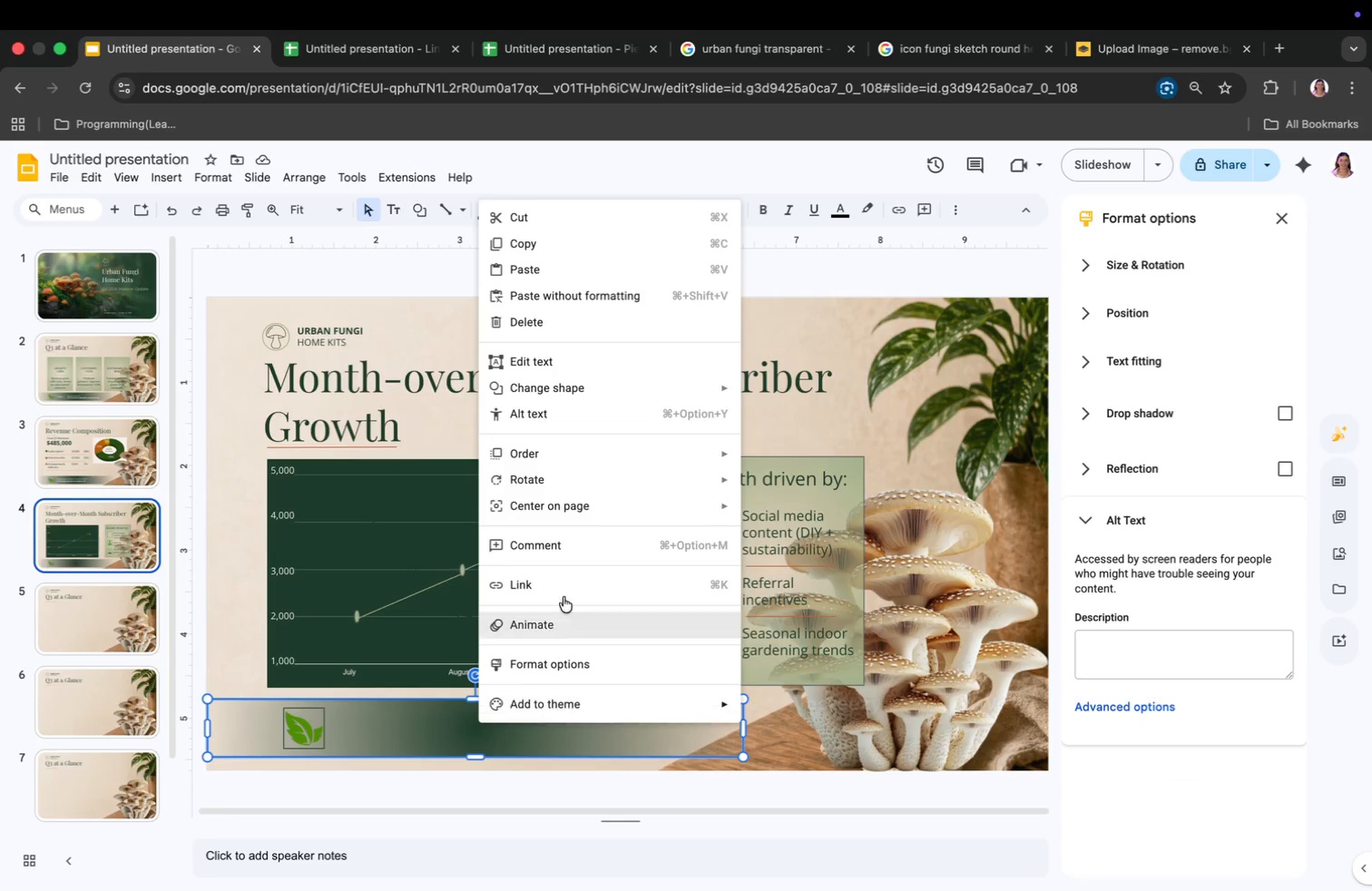 
left_click([559, 269])
 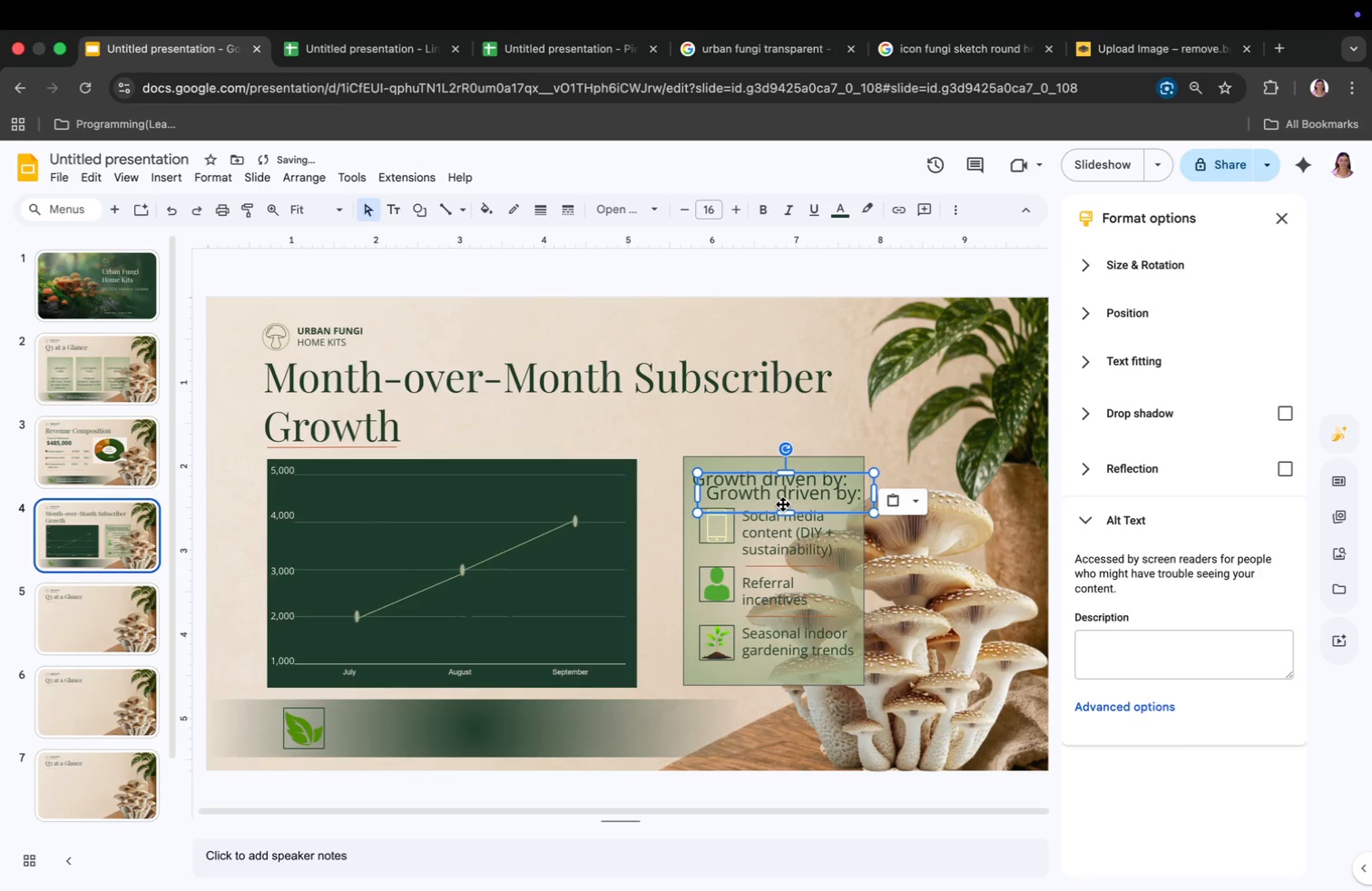 
left_click_drag(start_coordinate=[783, 505], to_coordinate=[421, 742])
 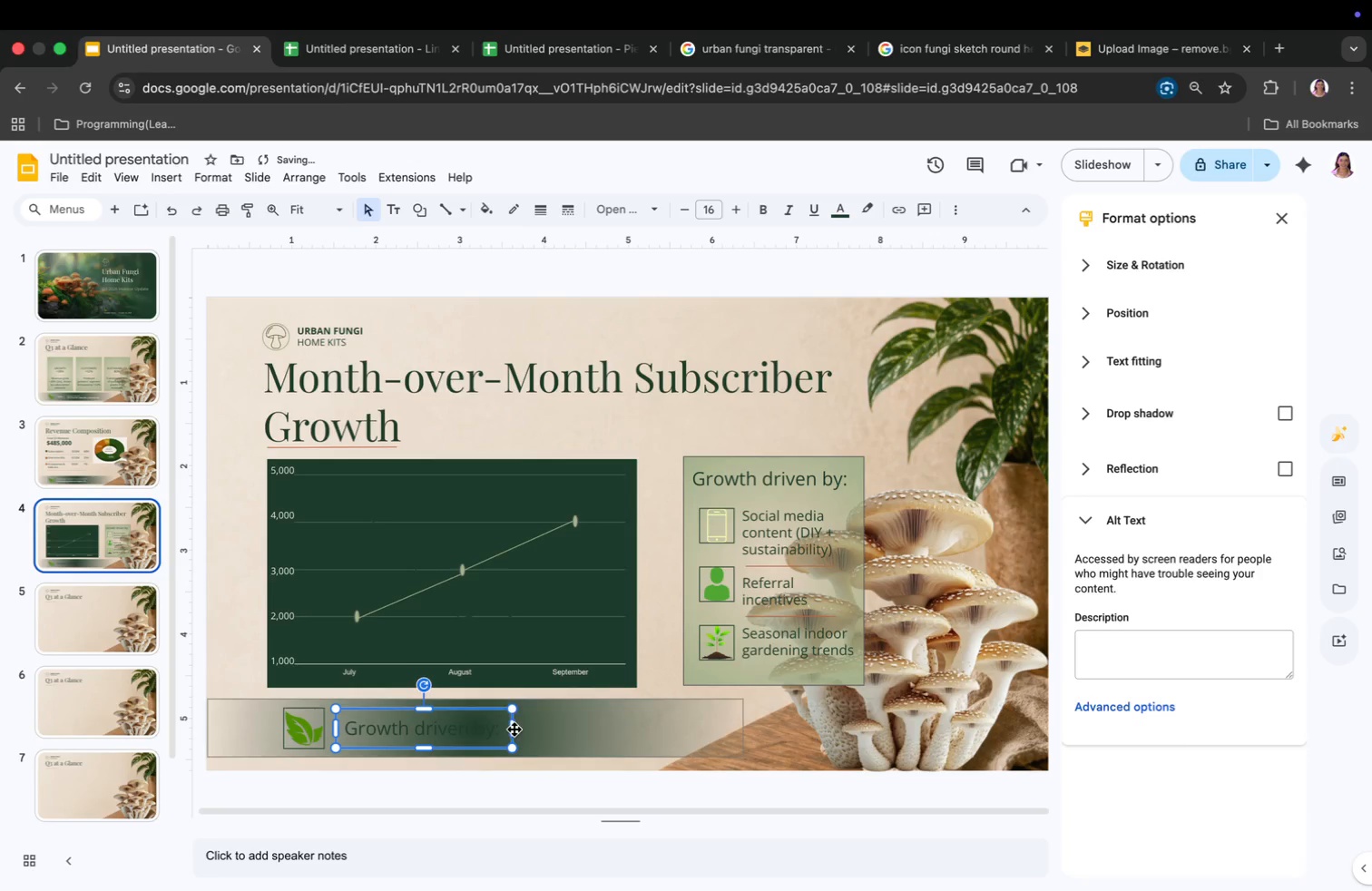 
left_click_drag(start_coordinate=[511, 729], to_coordinate=[701, 737])
 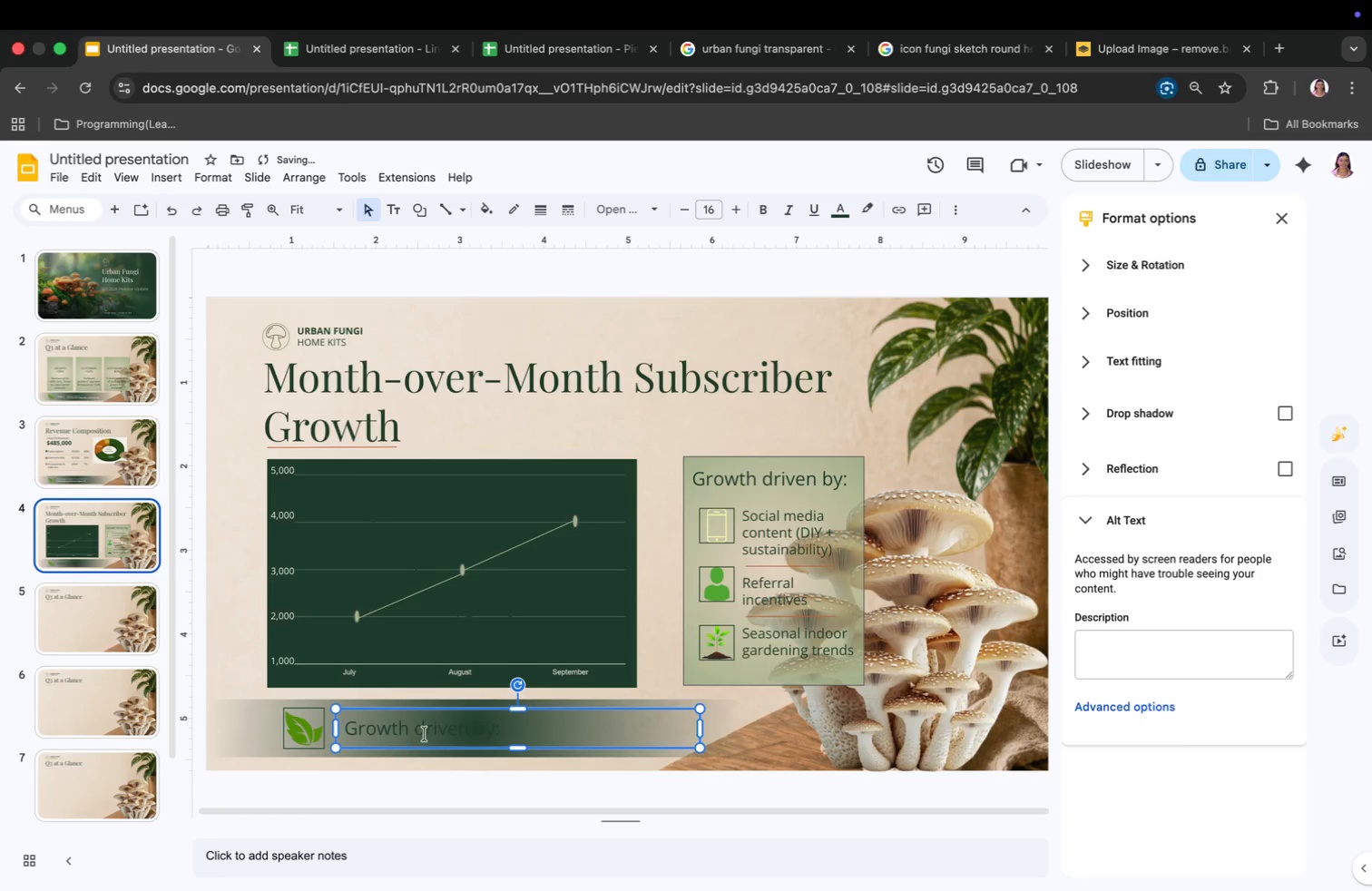 
left_click([445, 729])
 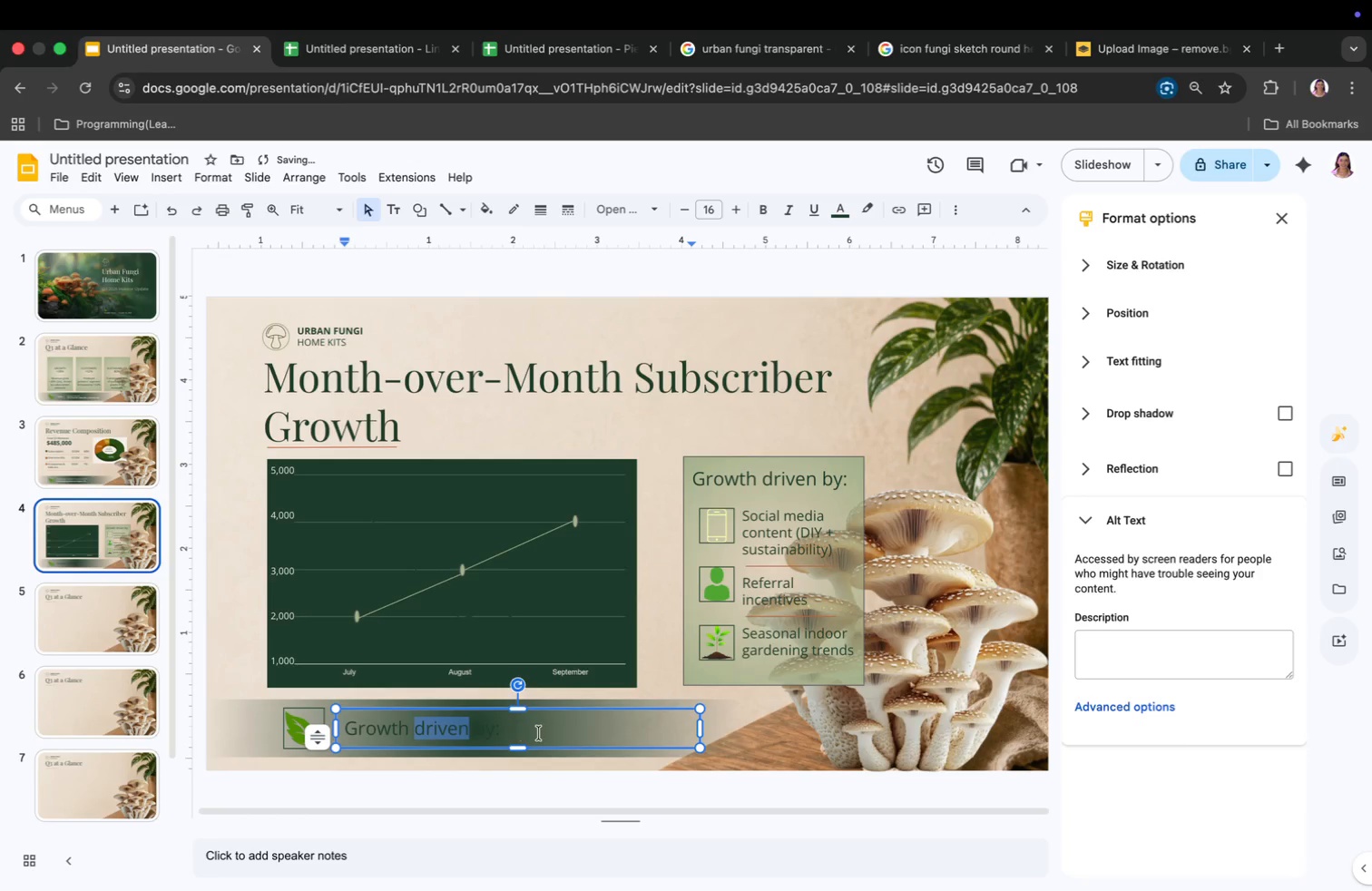 
left_click_drag(start_coordinate=[531, 733], to_coordinate=[346, 735])
 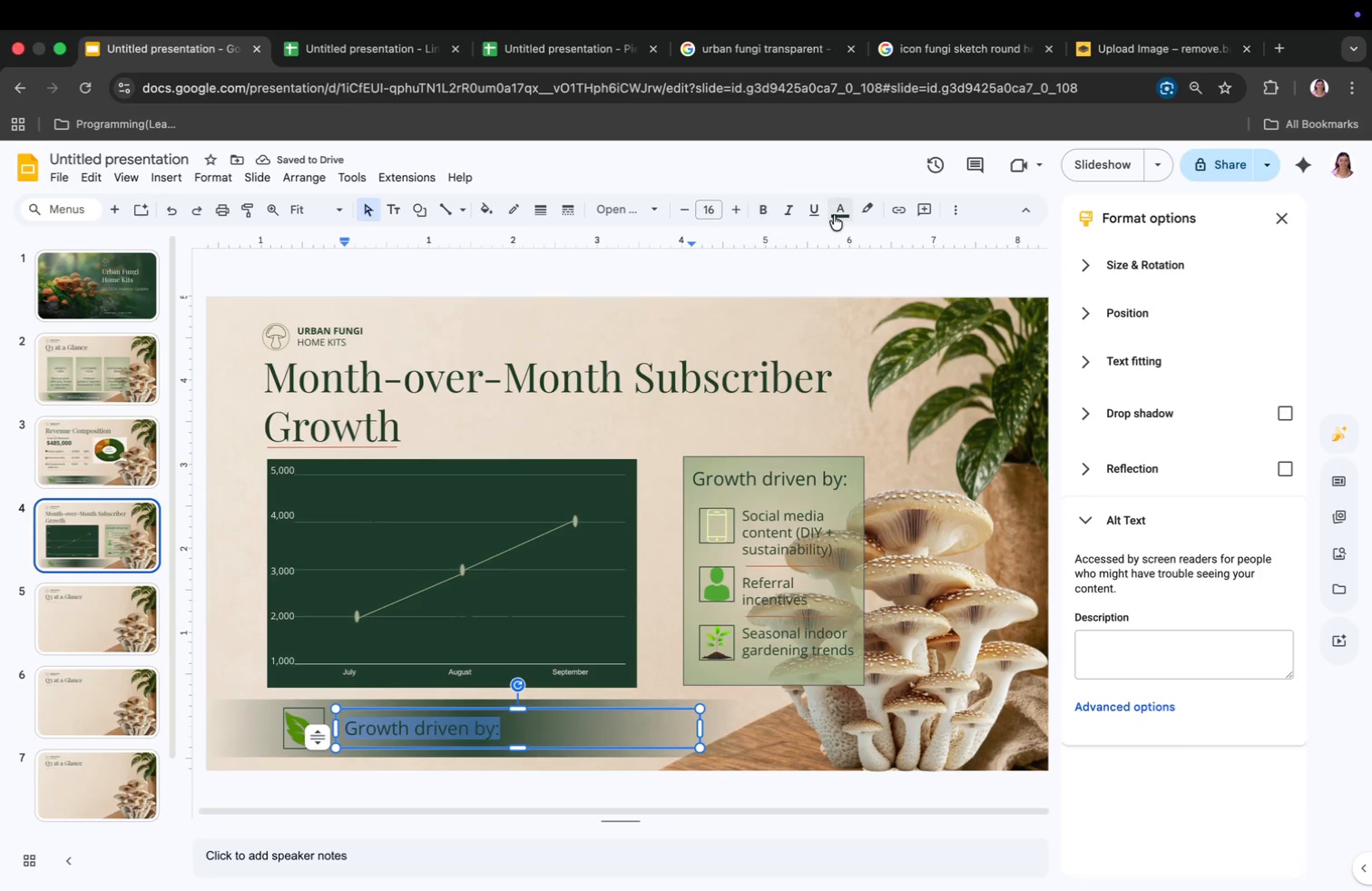 
left_click_drag(start_coordinate=[836, 213], to_coordinate=[838, 220])
 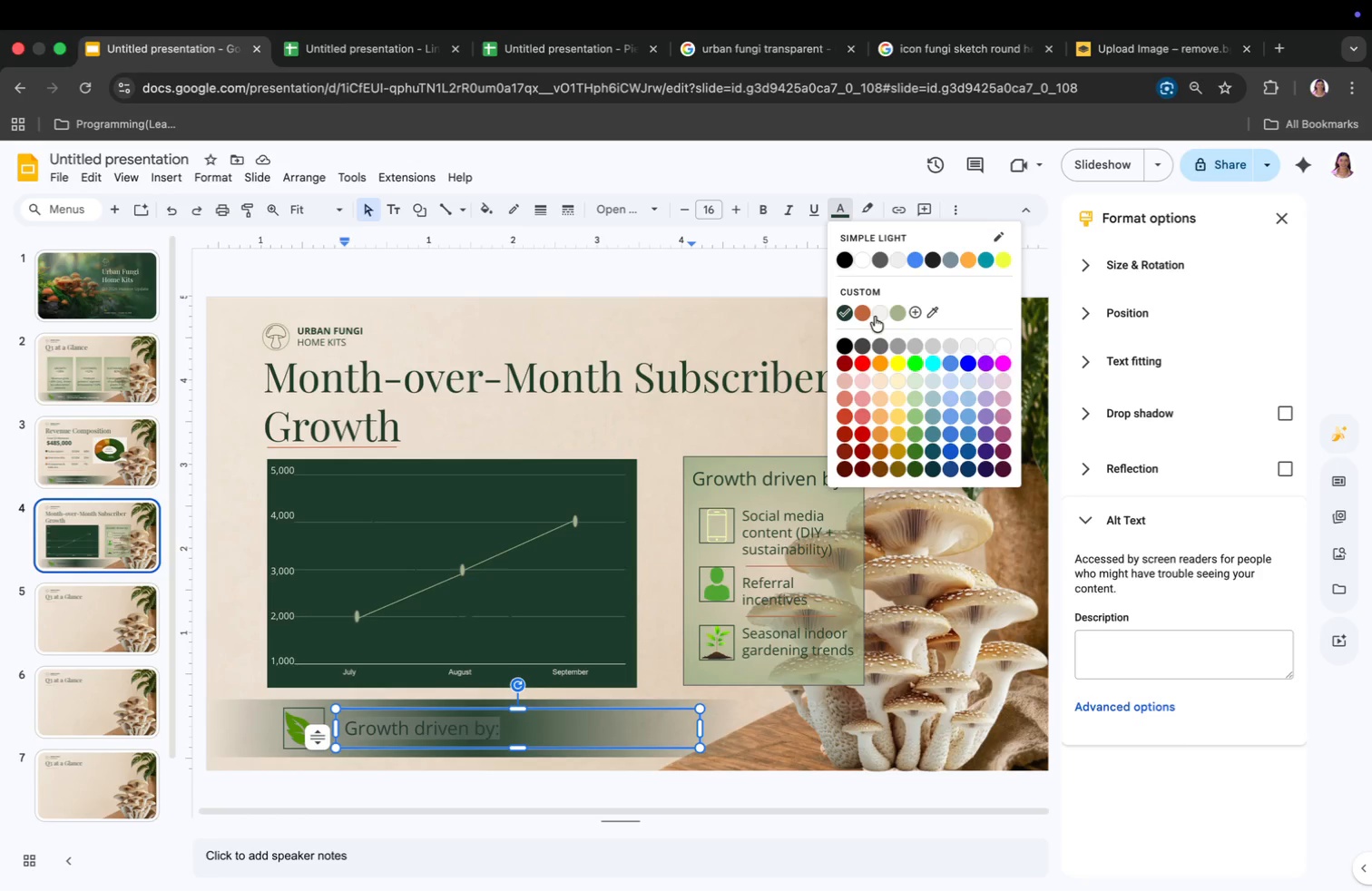 
left_click([876, 315])
 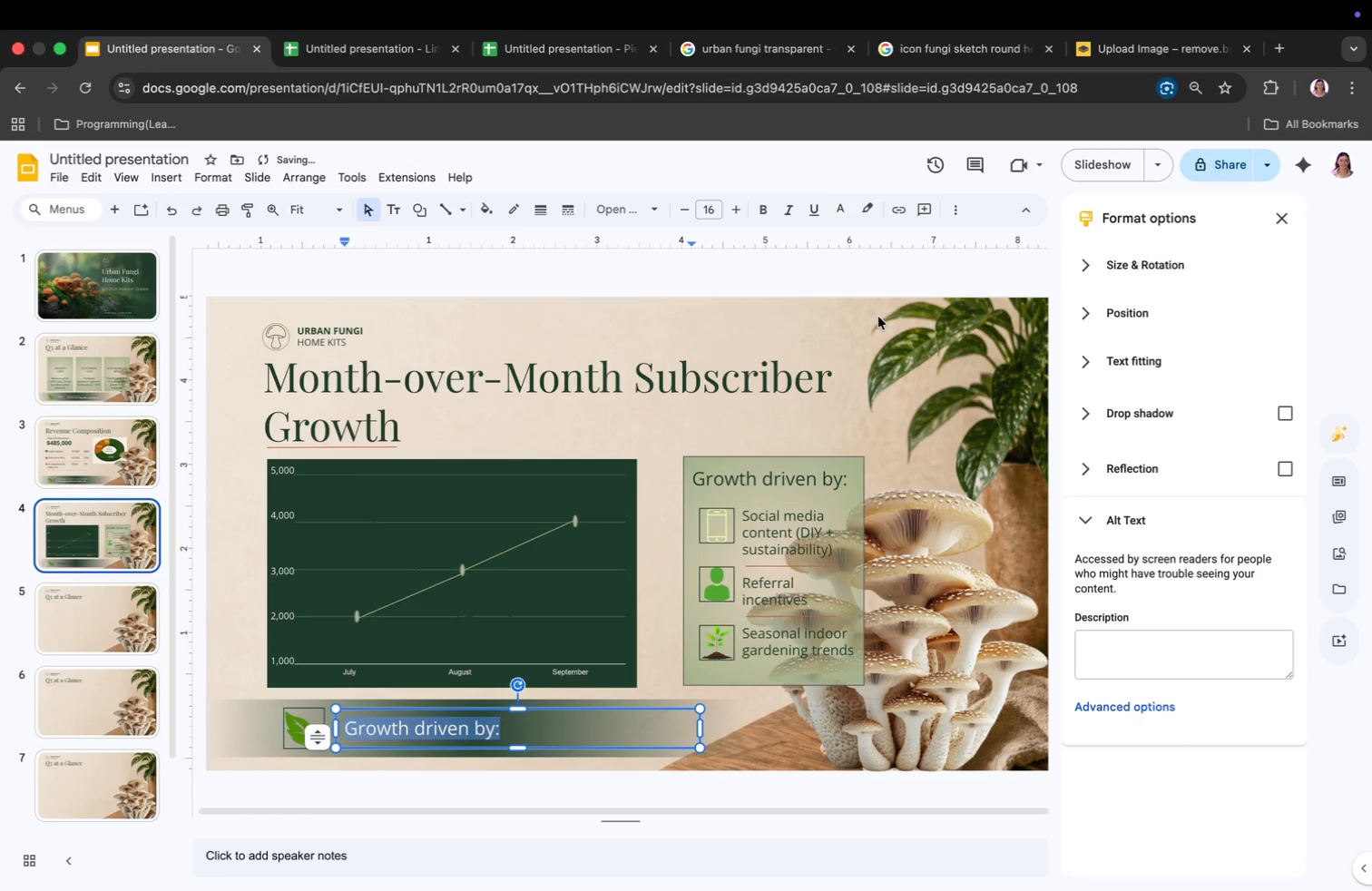 
key(Backspace)
 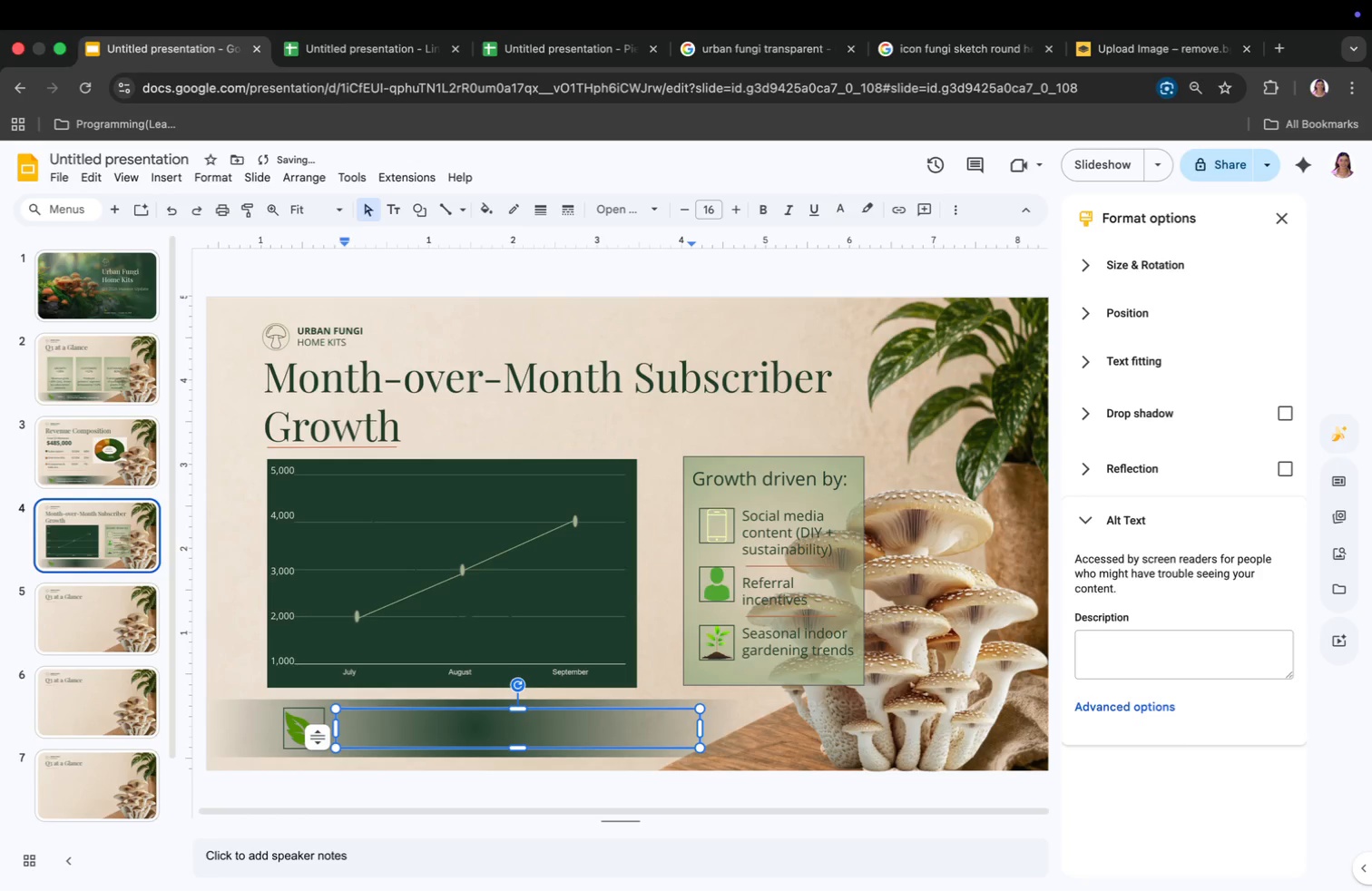 
type(Strong momenti)
key(Backspace)
type(um in Q3 driven)
 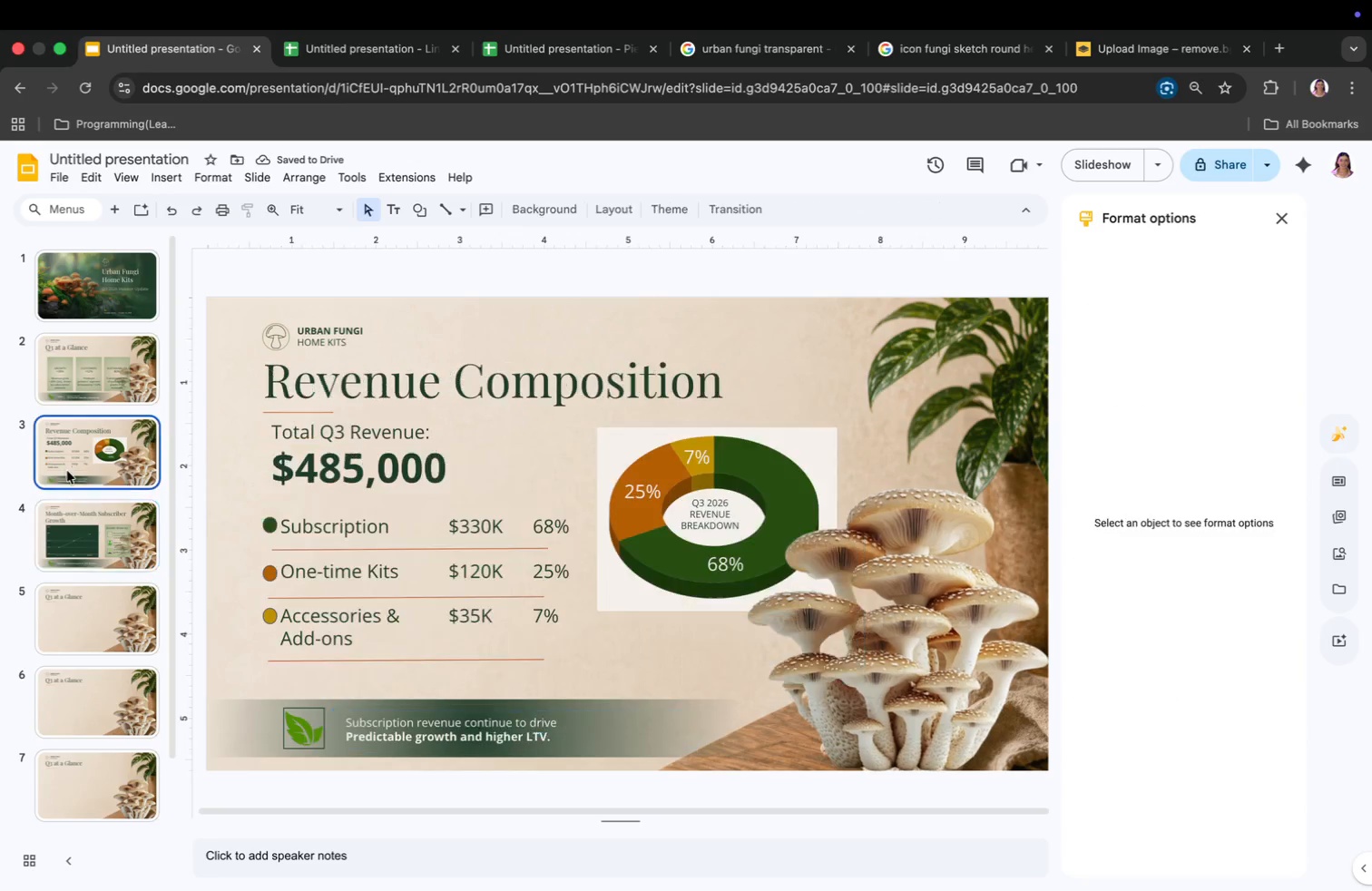 
left_click([425, 738])
 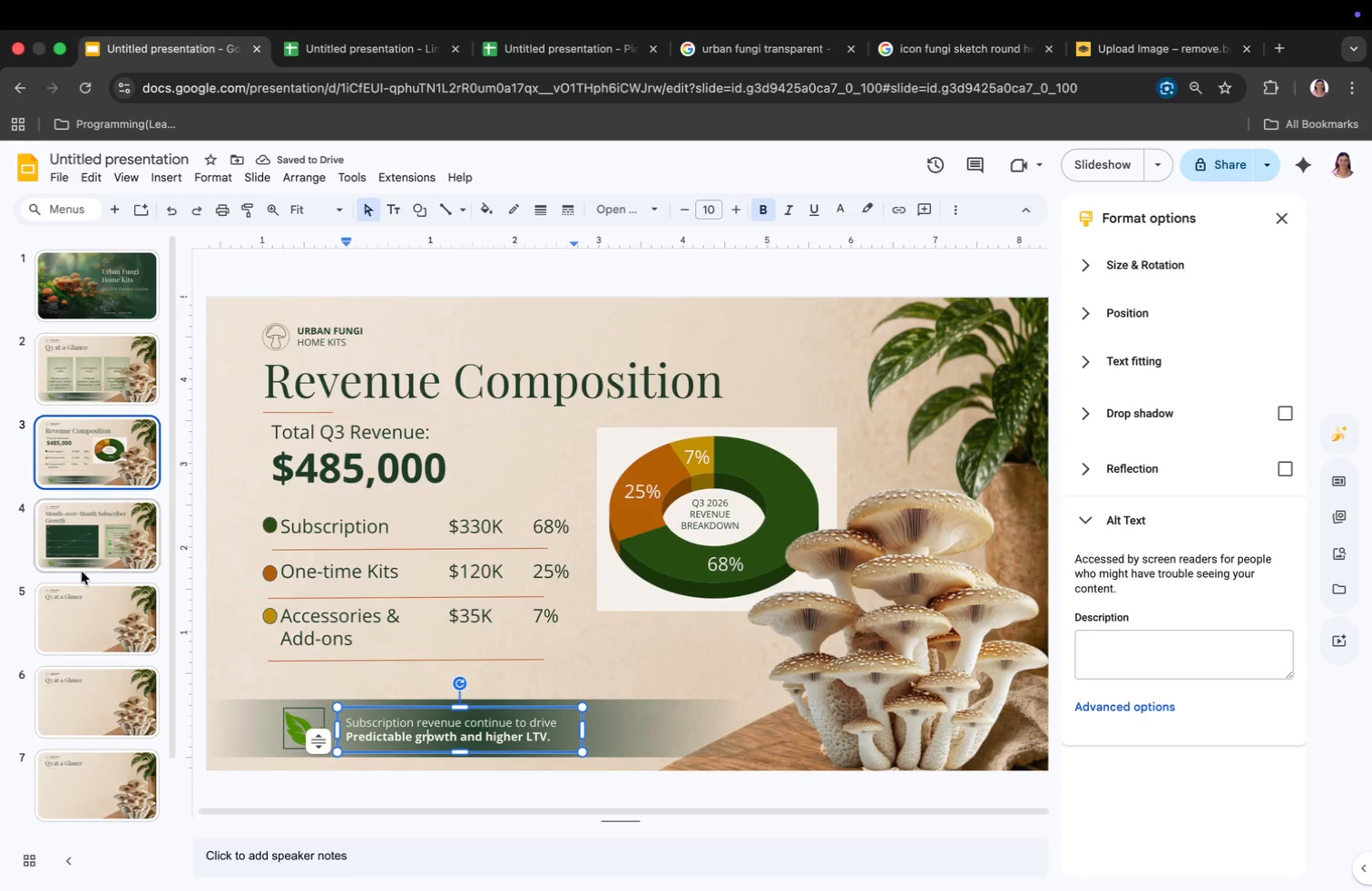 
left_click_drag(start_coordinate=[87, 540], to_coordinate=[88, 546])
 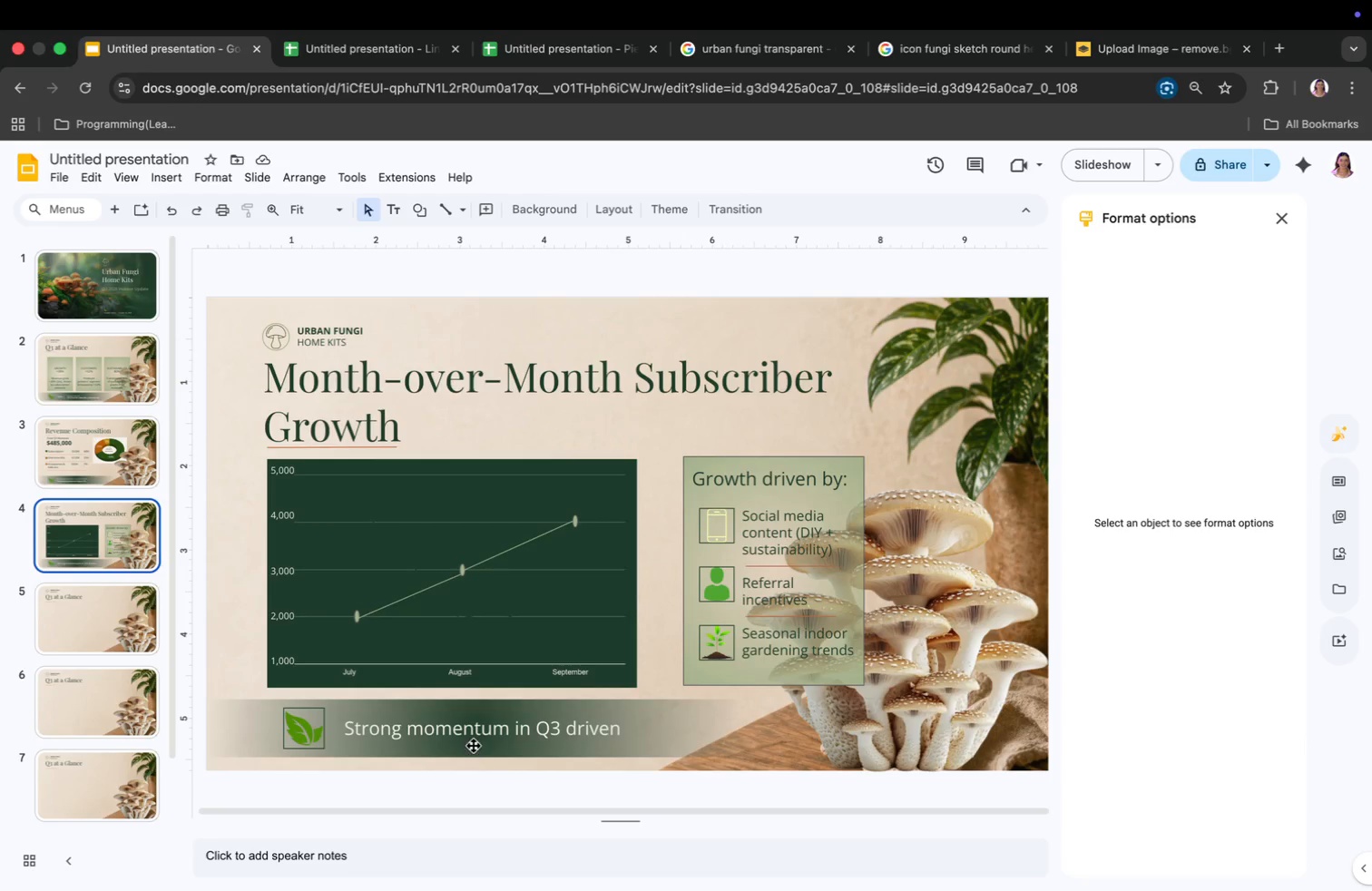 
left_click([471, 730])
 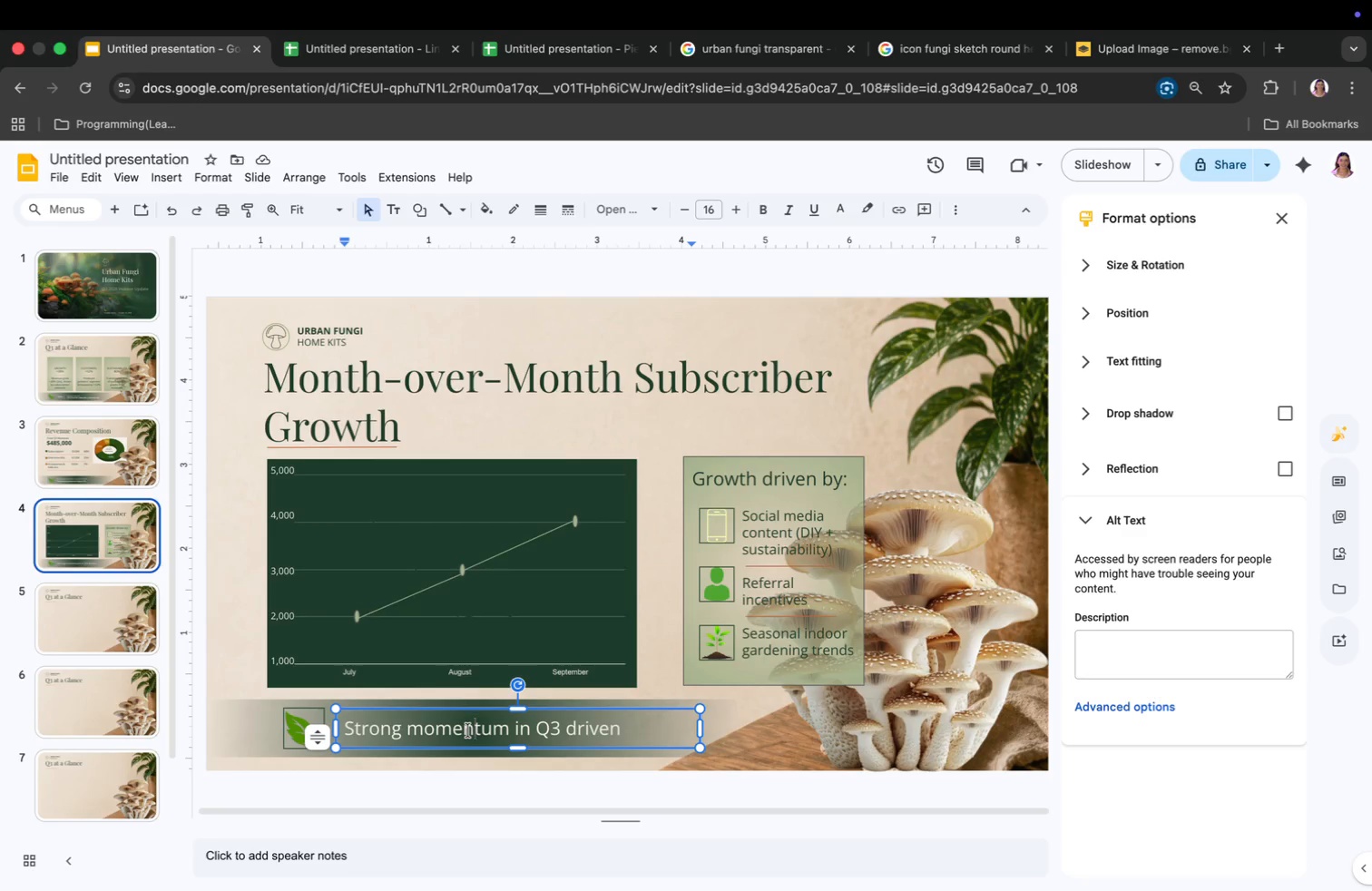 
key(Meta+CommandLeft)
 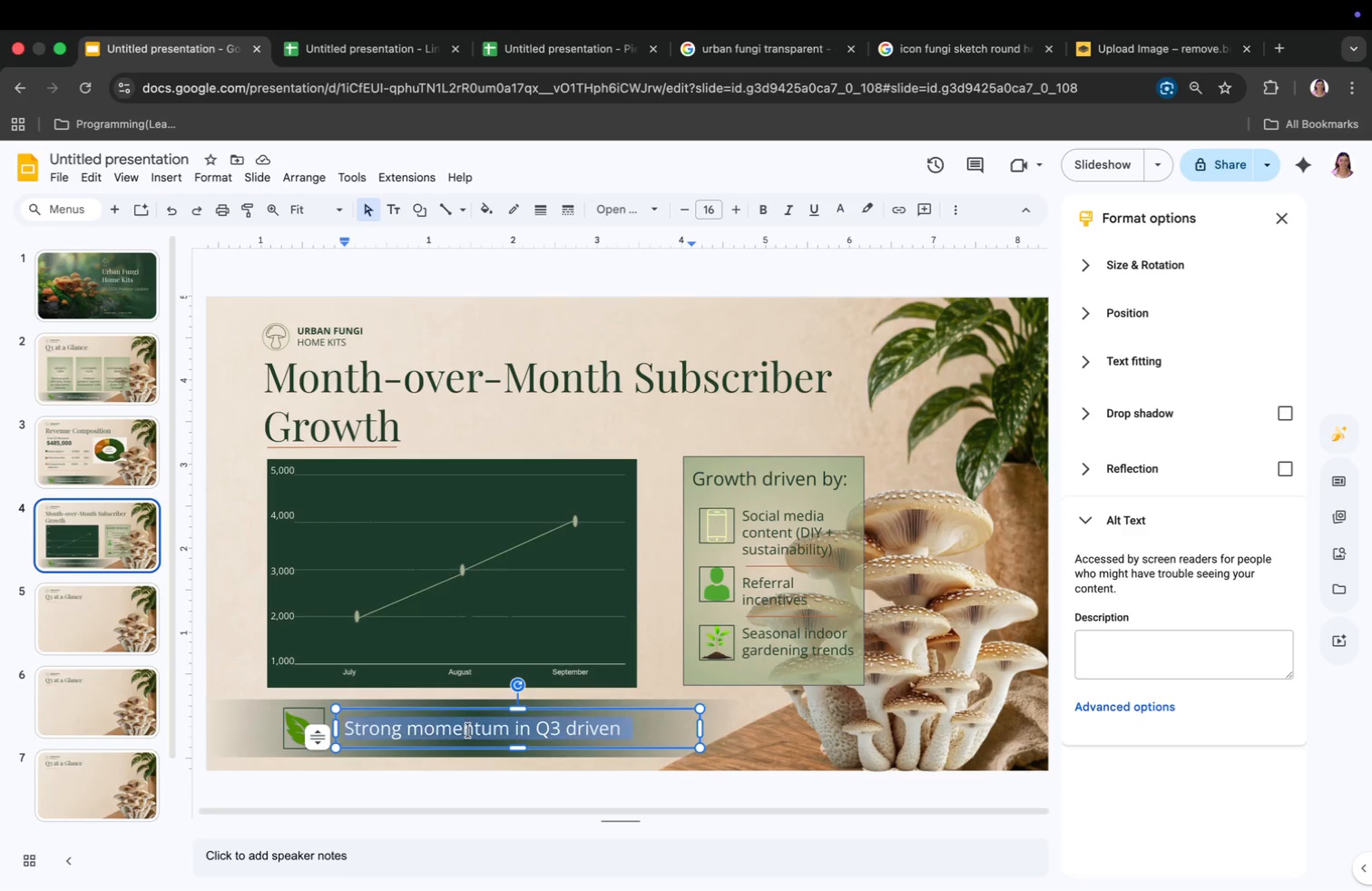 
key(Meta+A)
 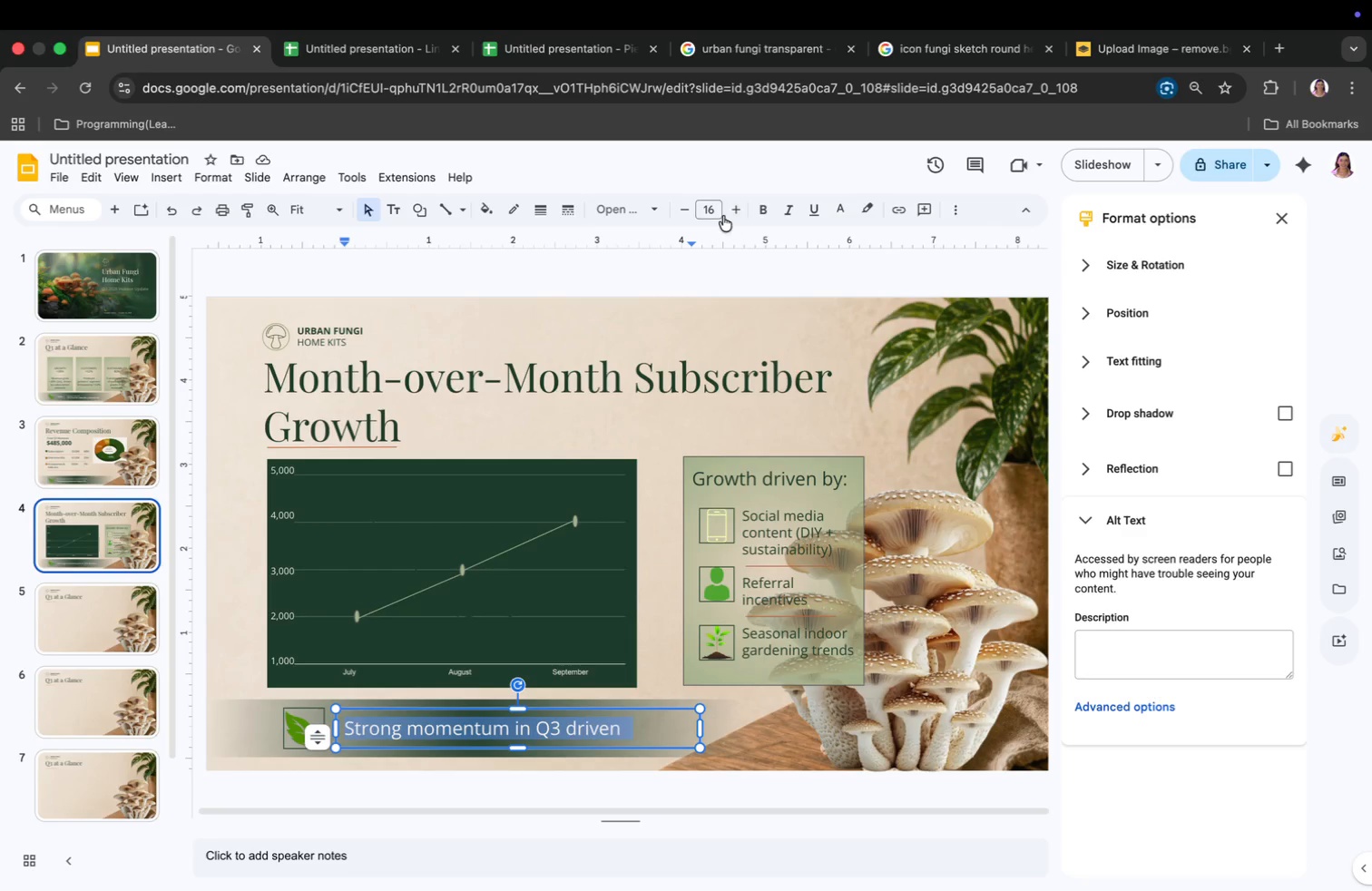 
left_click([719, 211])
 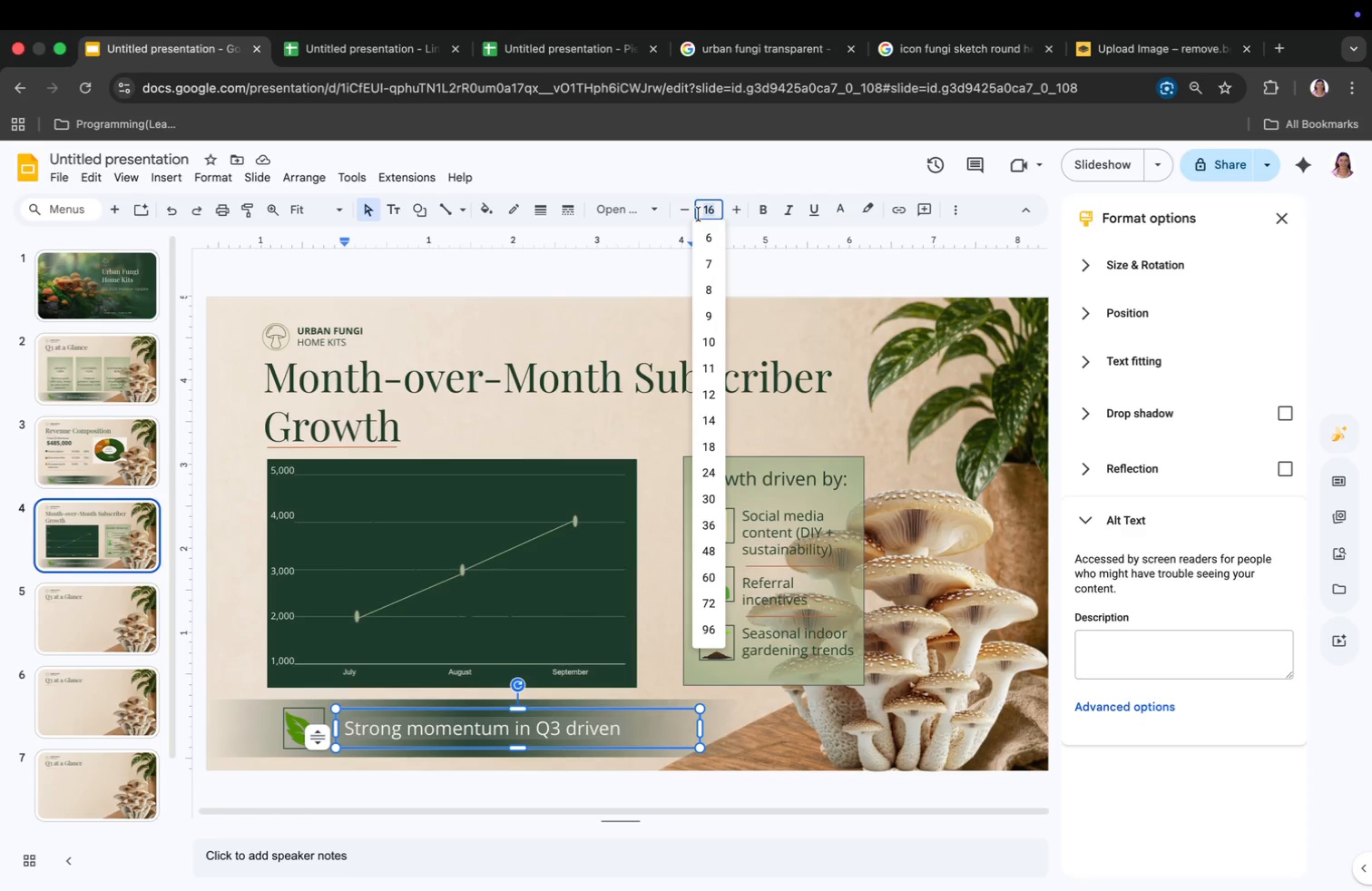 
type(10)
 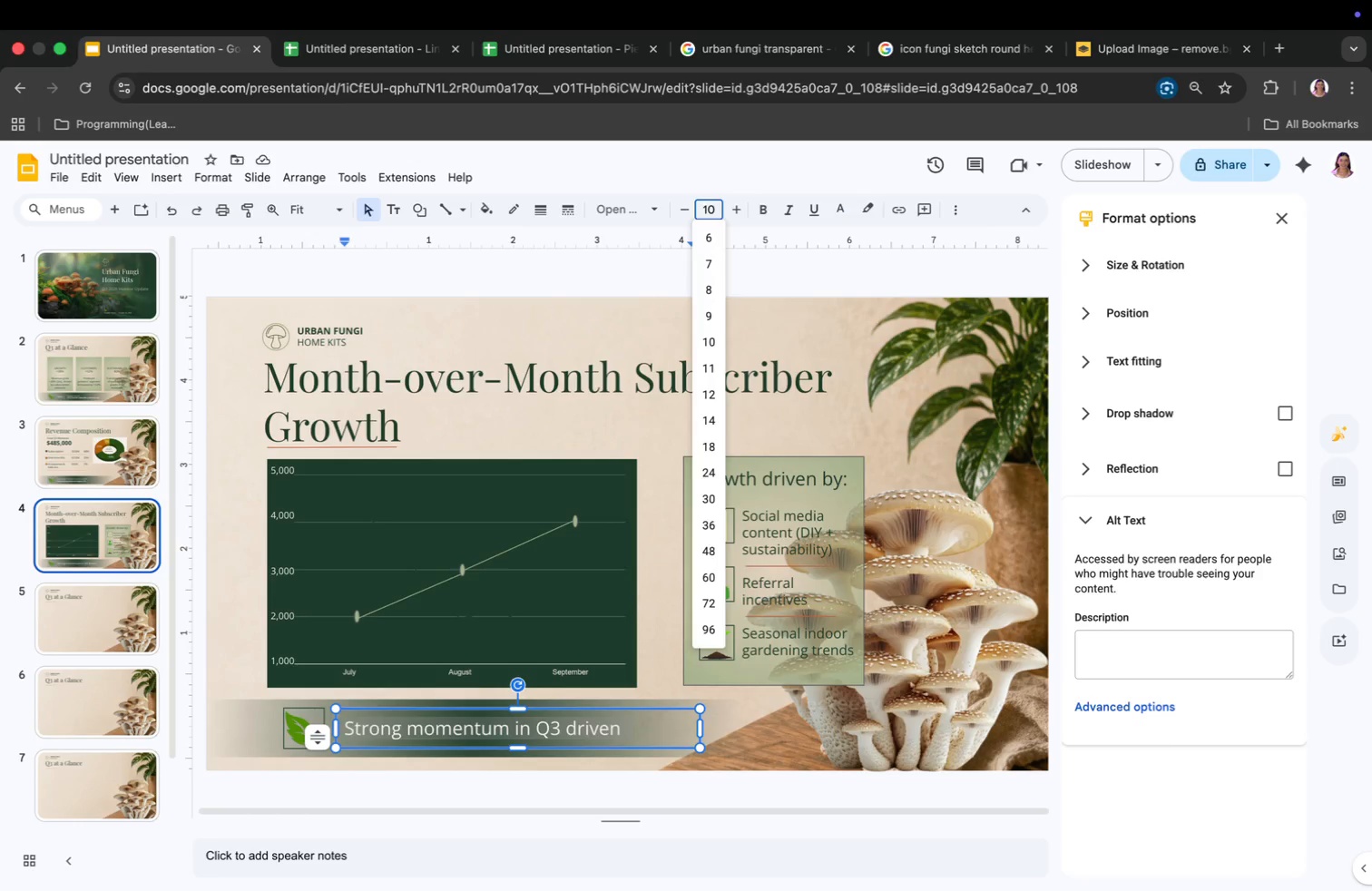 
key(Enter)
 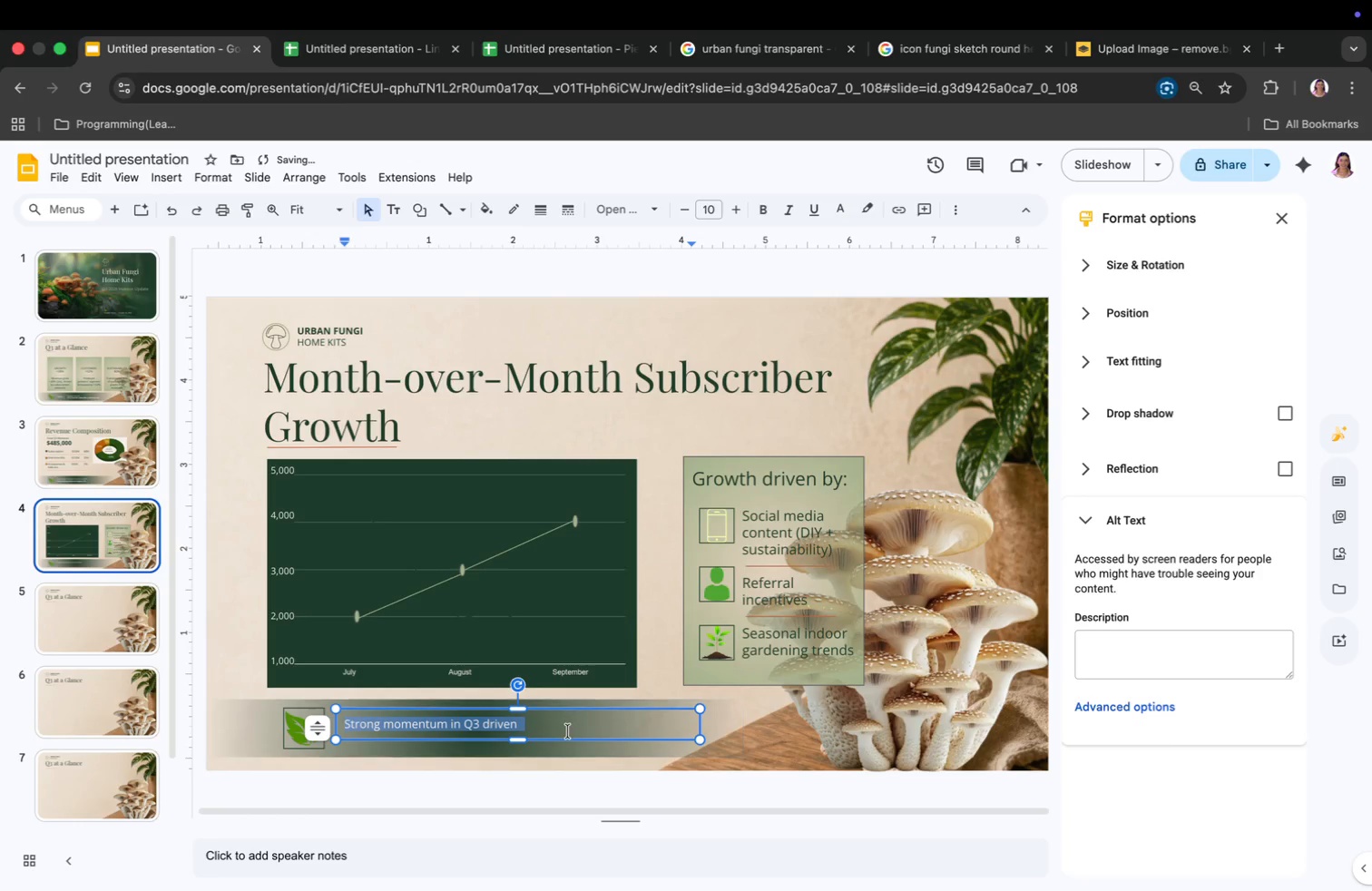 
left_click([546, 731])
 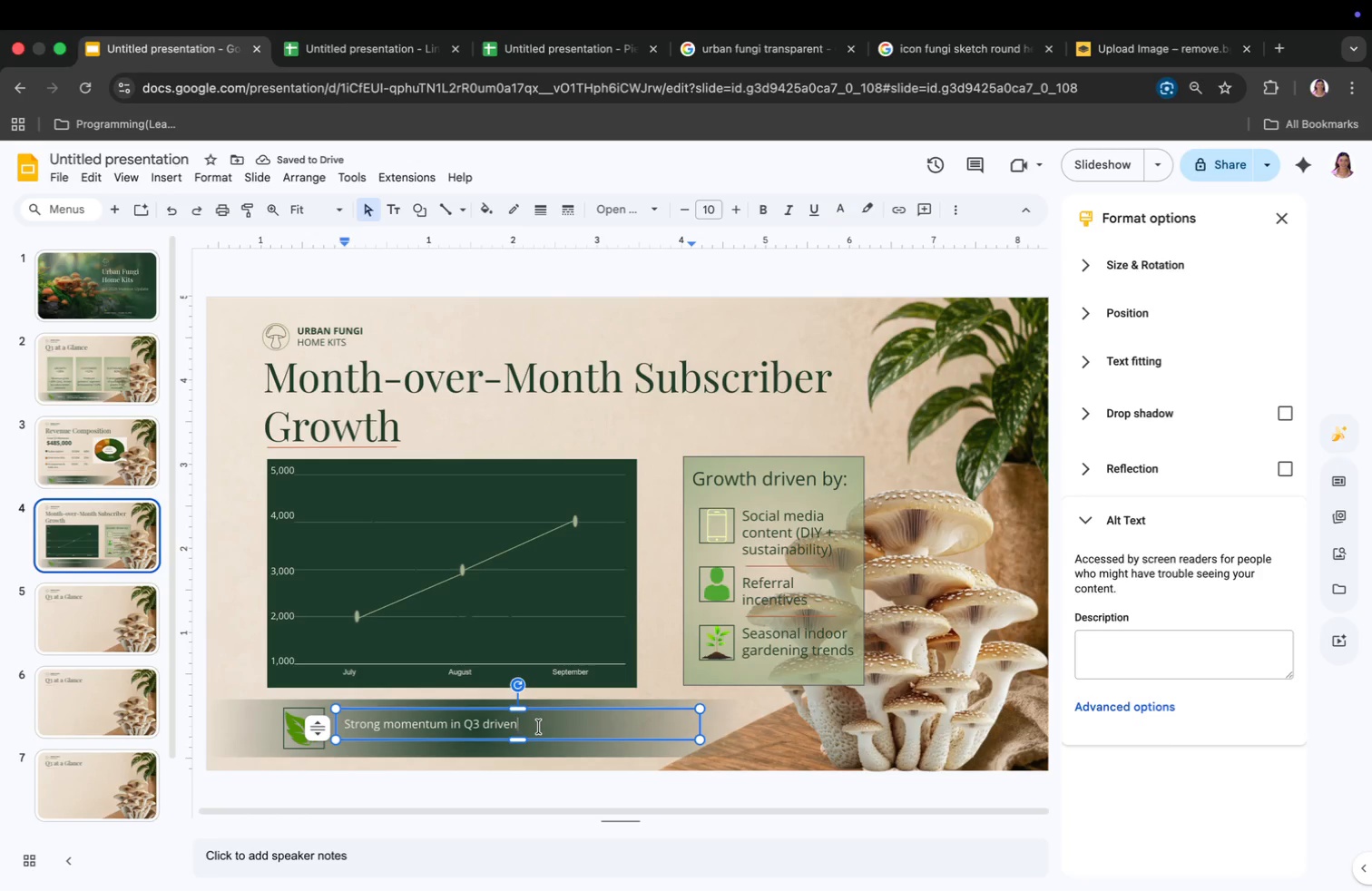 
type( by engaged community)
 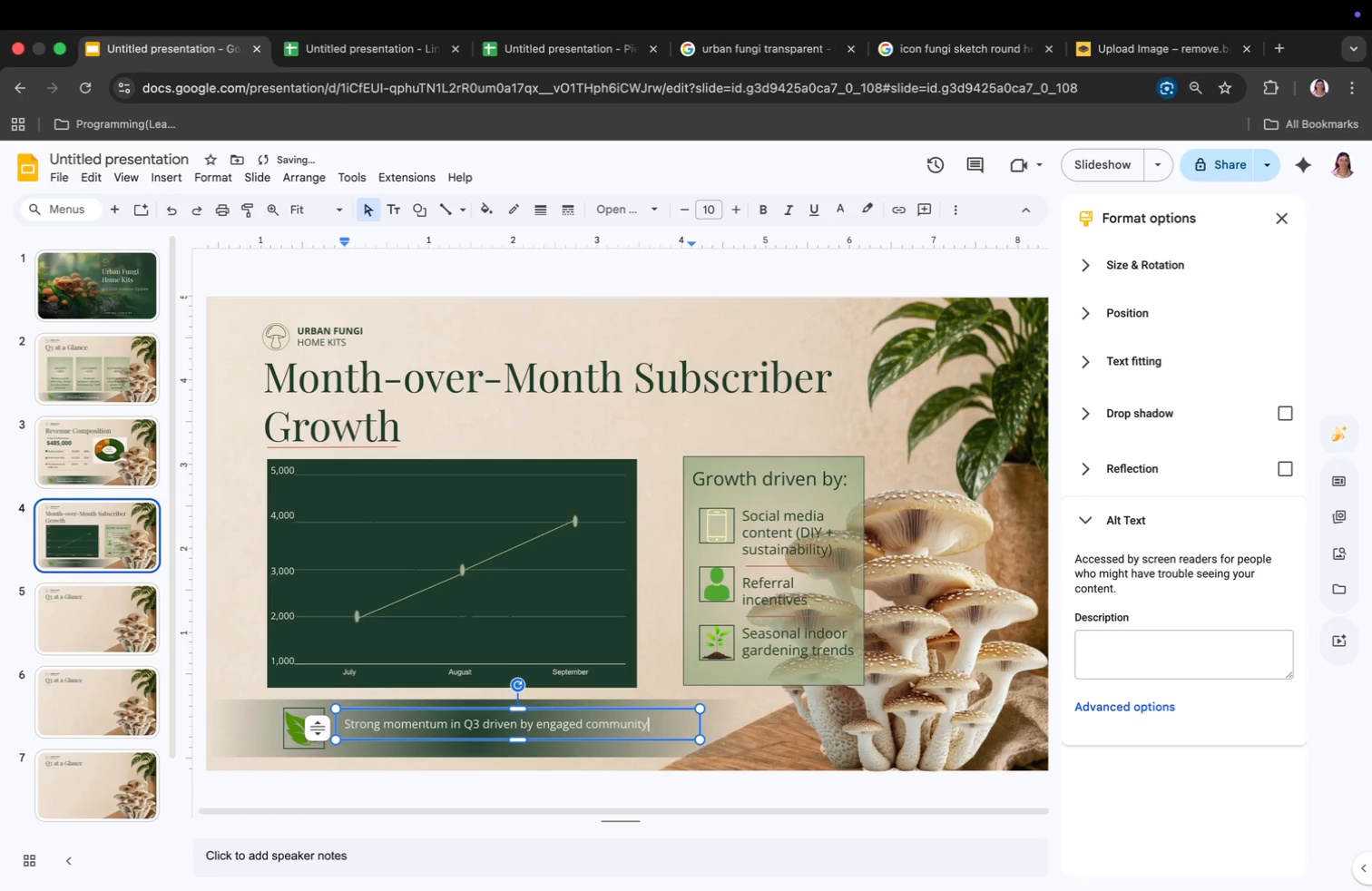 
key(Enter)
 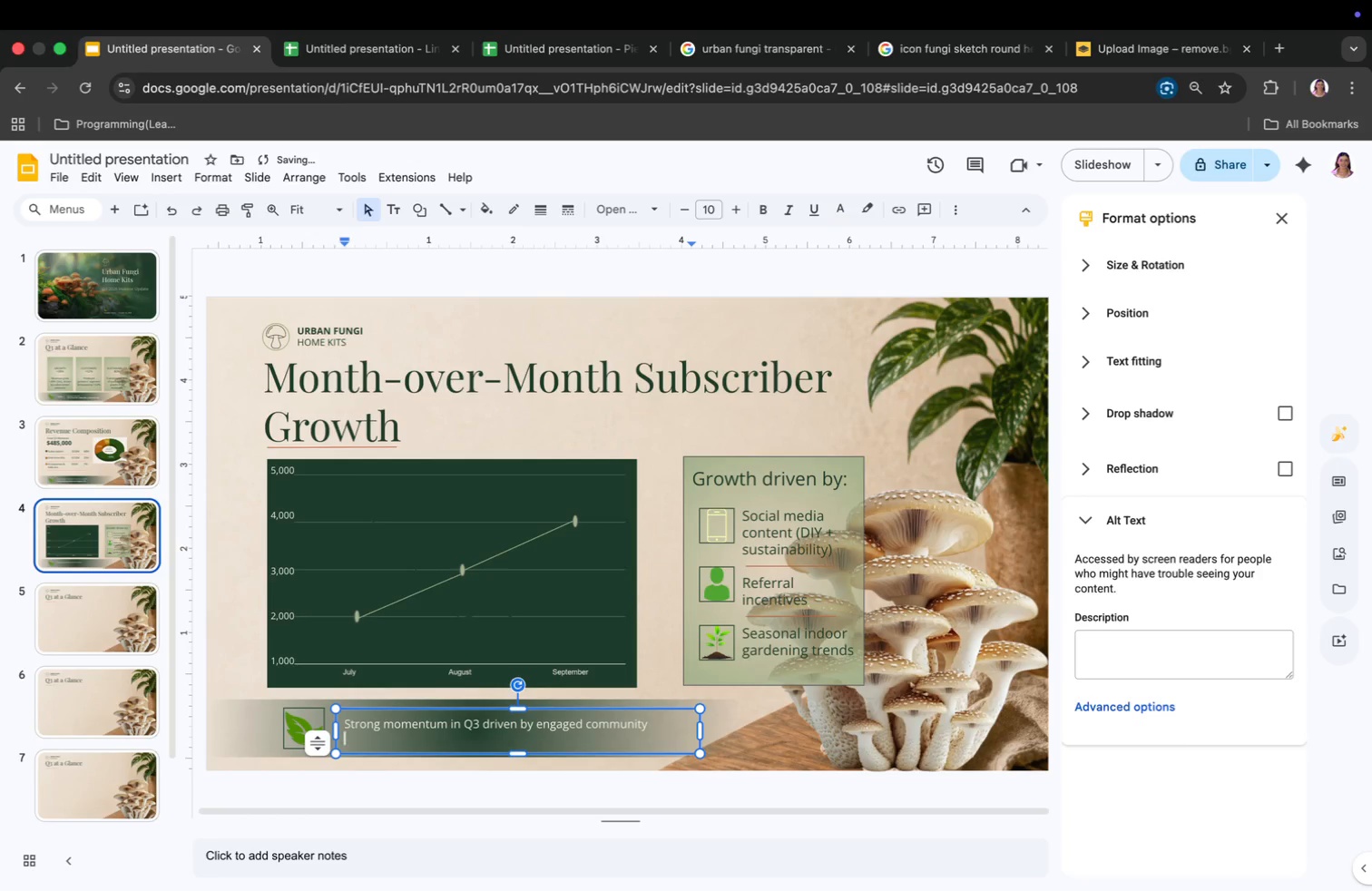 
type(and a Growi)
key(Backspace)
key(Backspace)
key(Backspace)
key(Backspace)
key(Backspace)
type(growing passion for home cultivation.)
 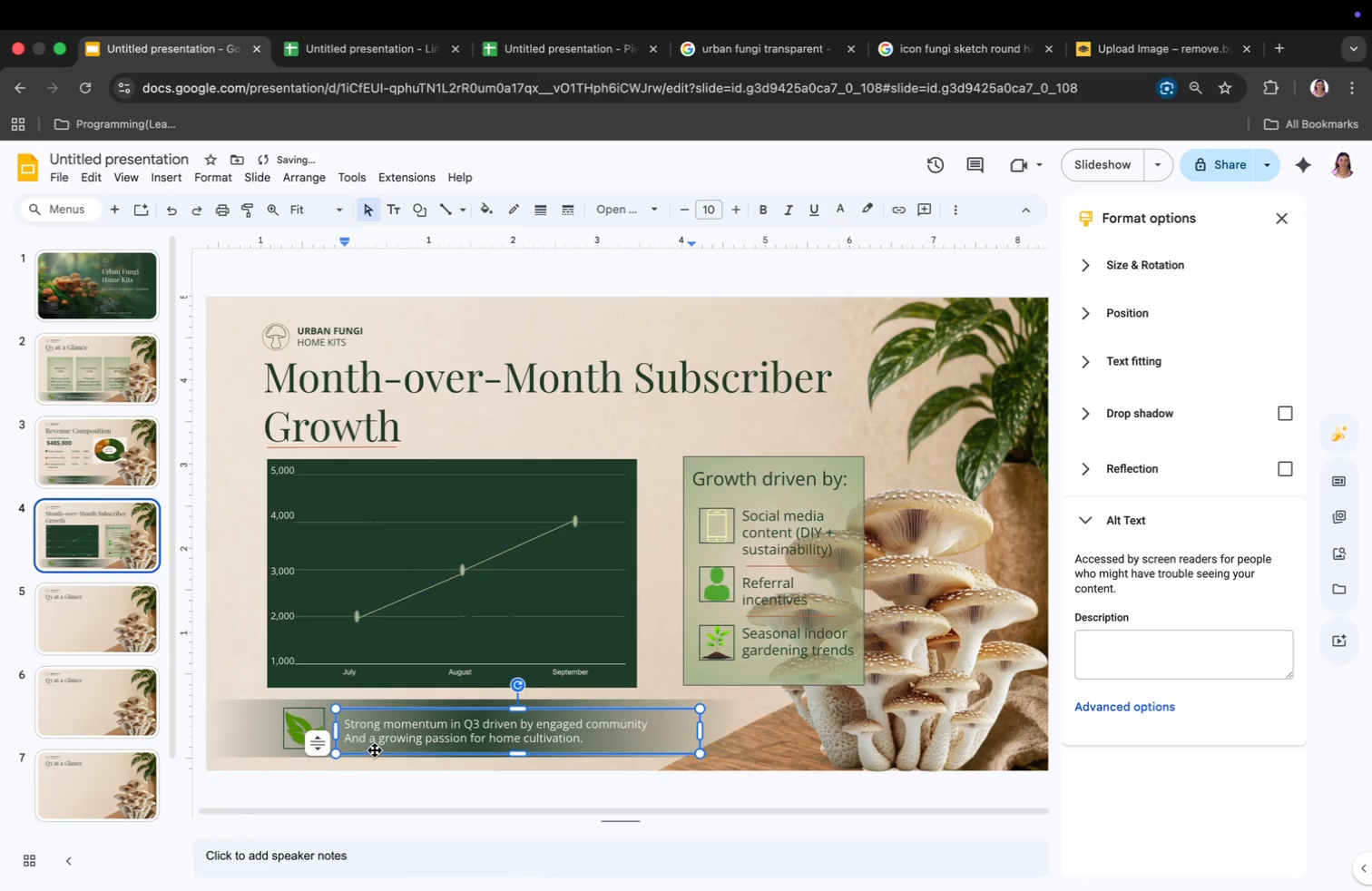 
left_click_drag(start_coordinate=[379, 743], to_coordinate=[467, 747])
 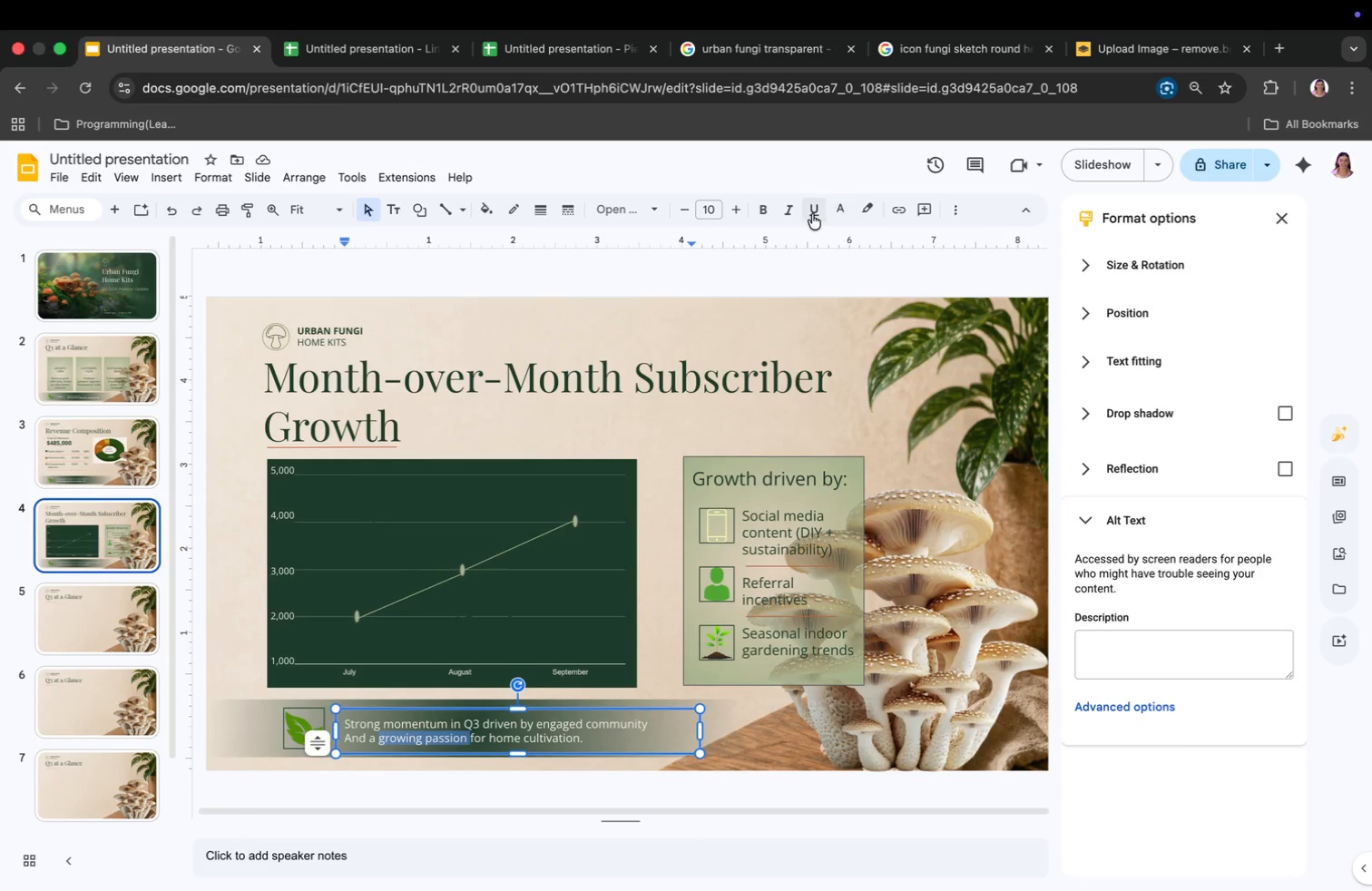 
left_click([835, 214])
 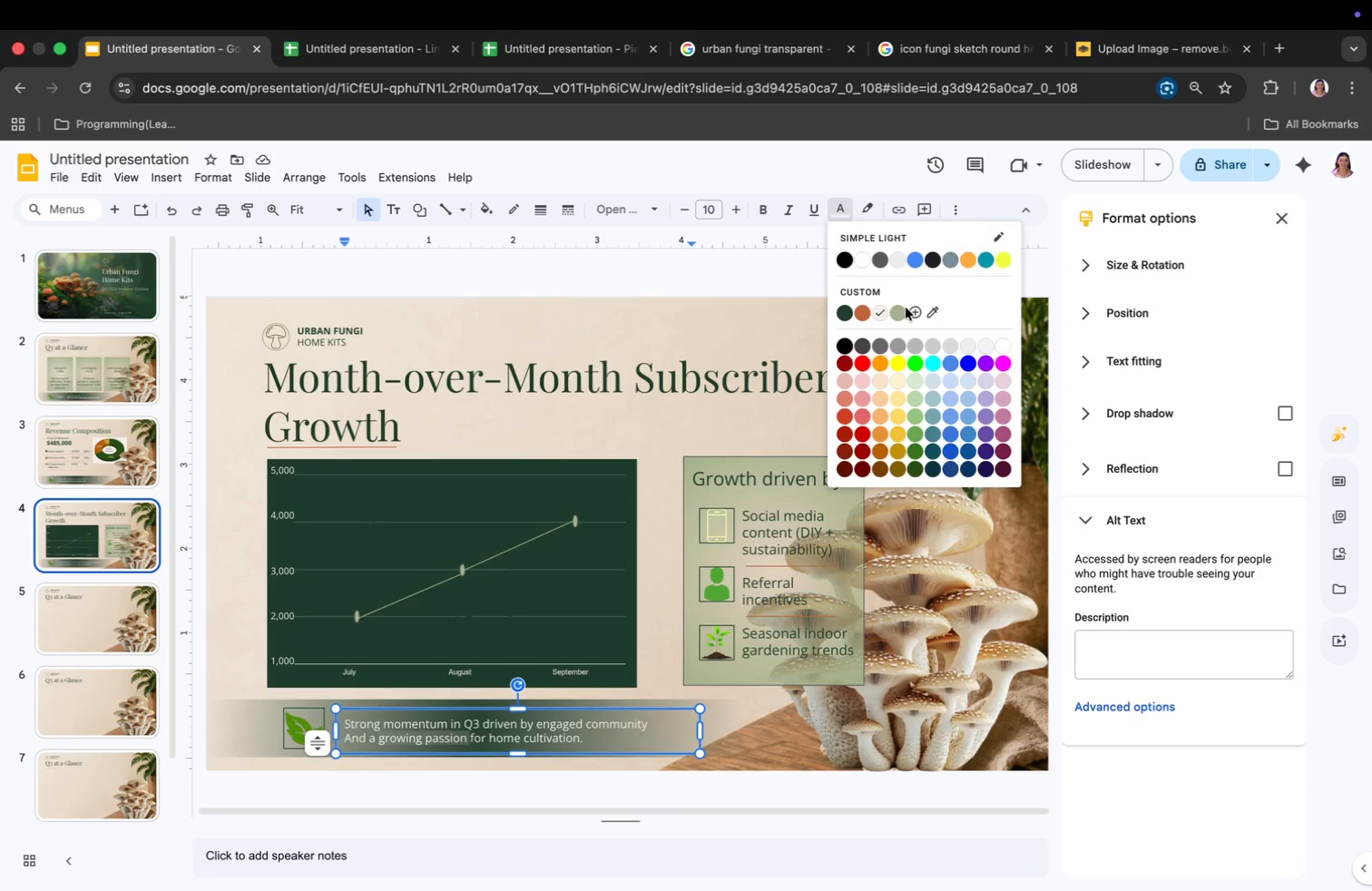 
left_click([899, 309])
 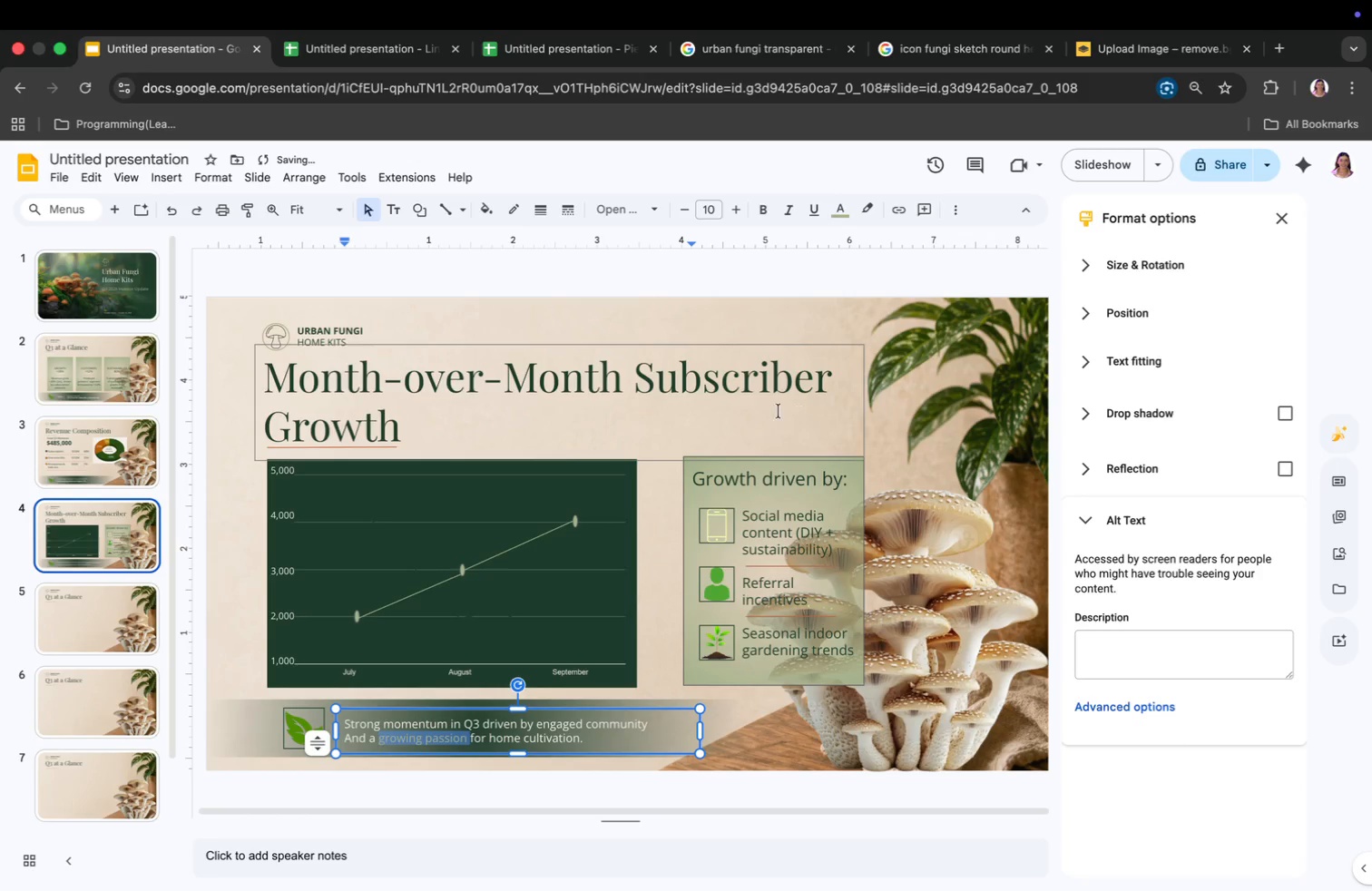 
left_click([716, 414])
 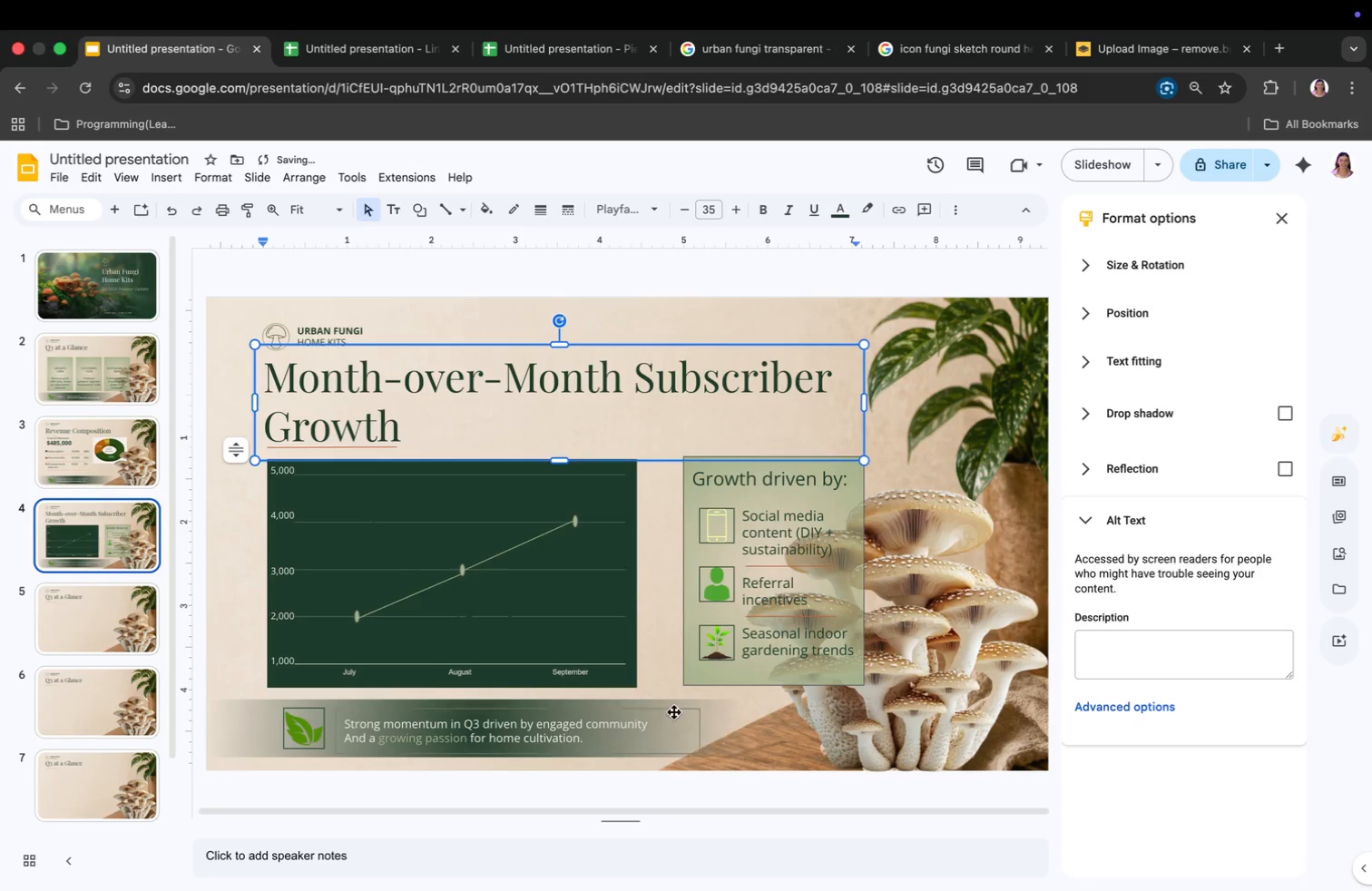 
left_click([985, 419])
 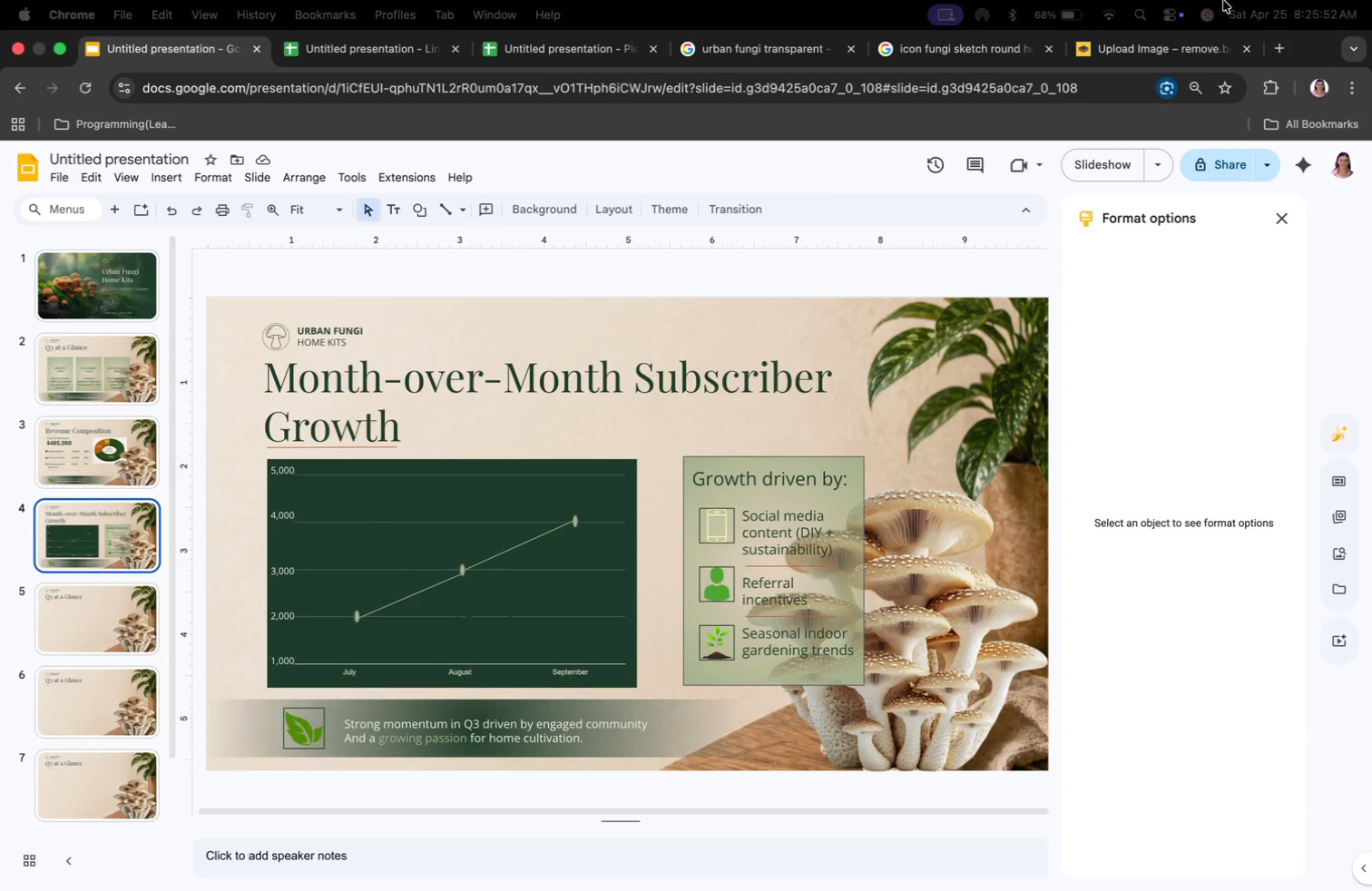 
left_click([132, 288])
 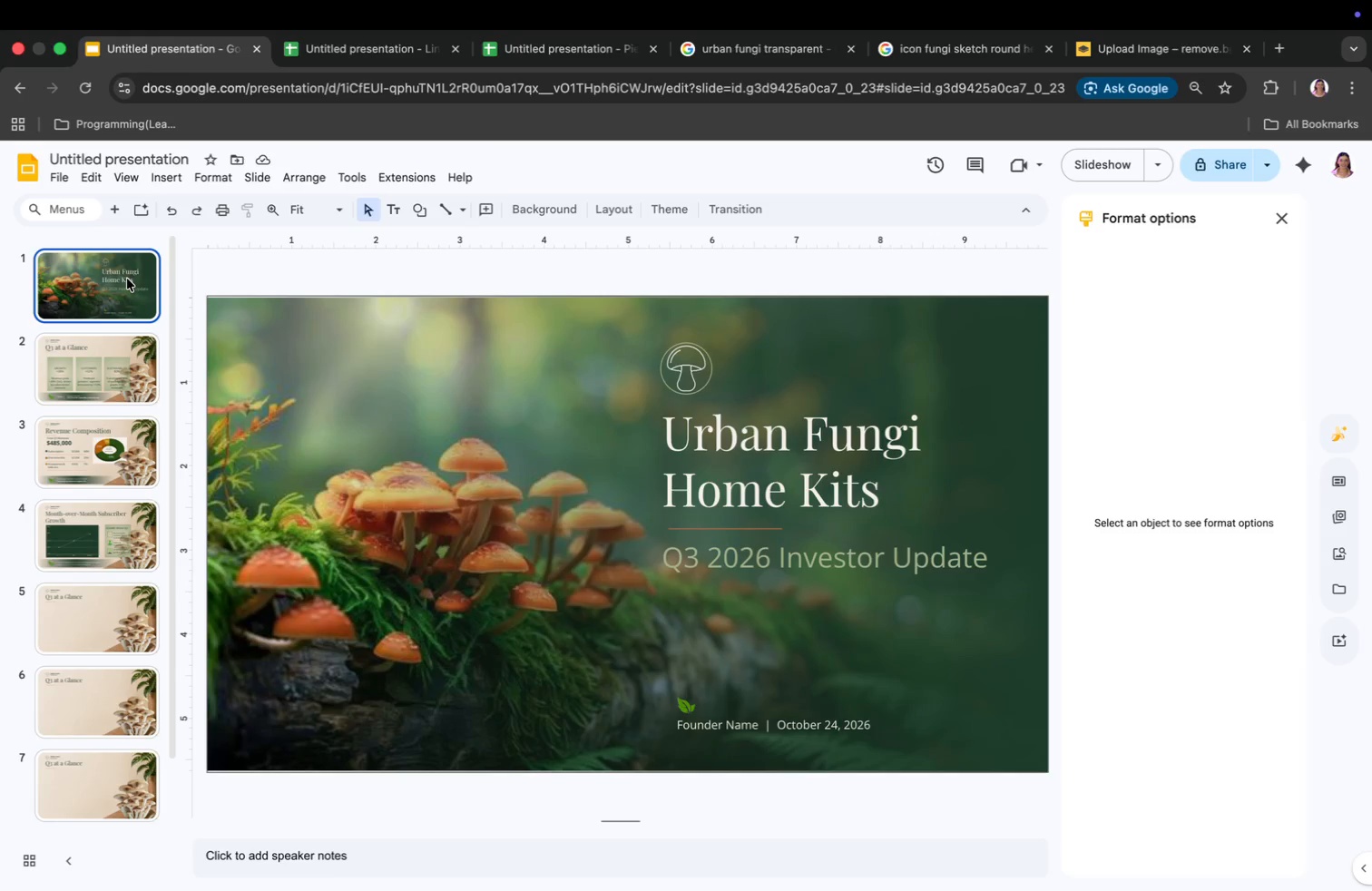 
key(ArrowDown)
 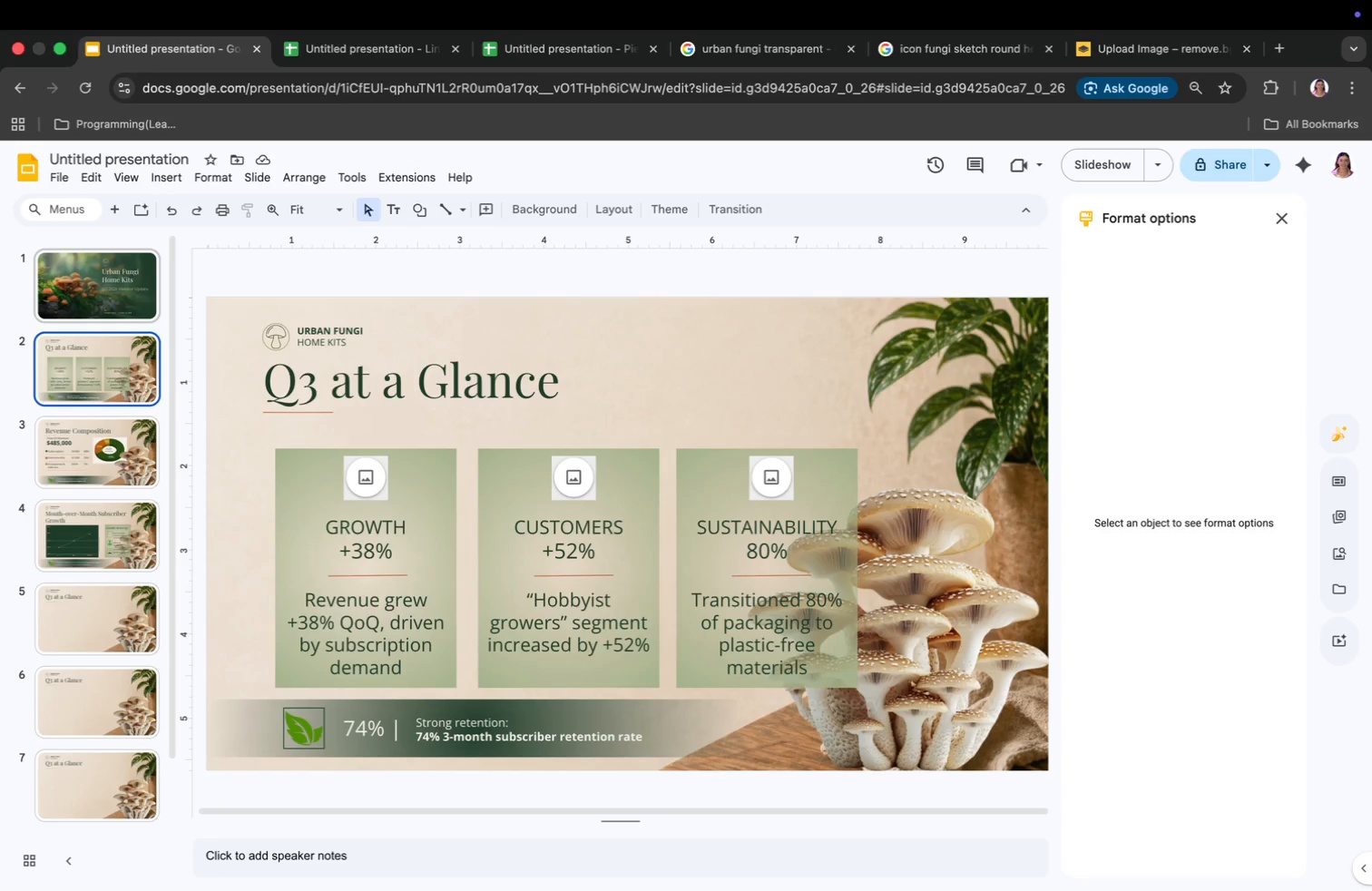 
key(Meta+CommandLeft)
 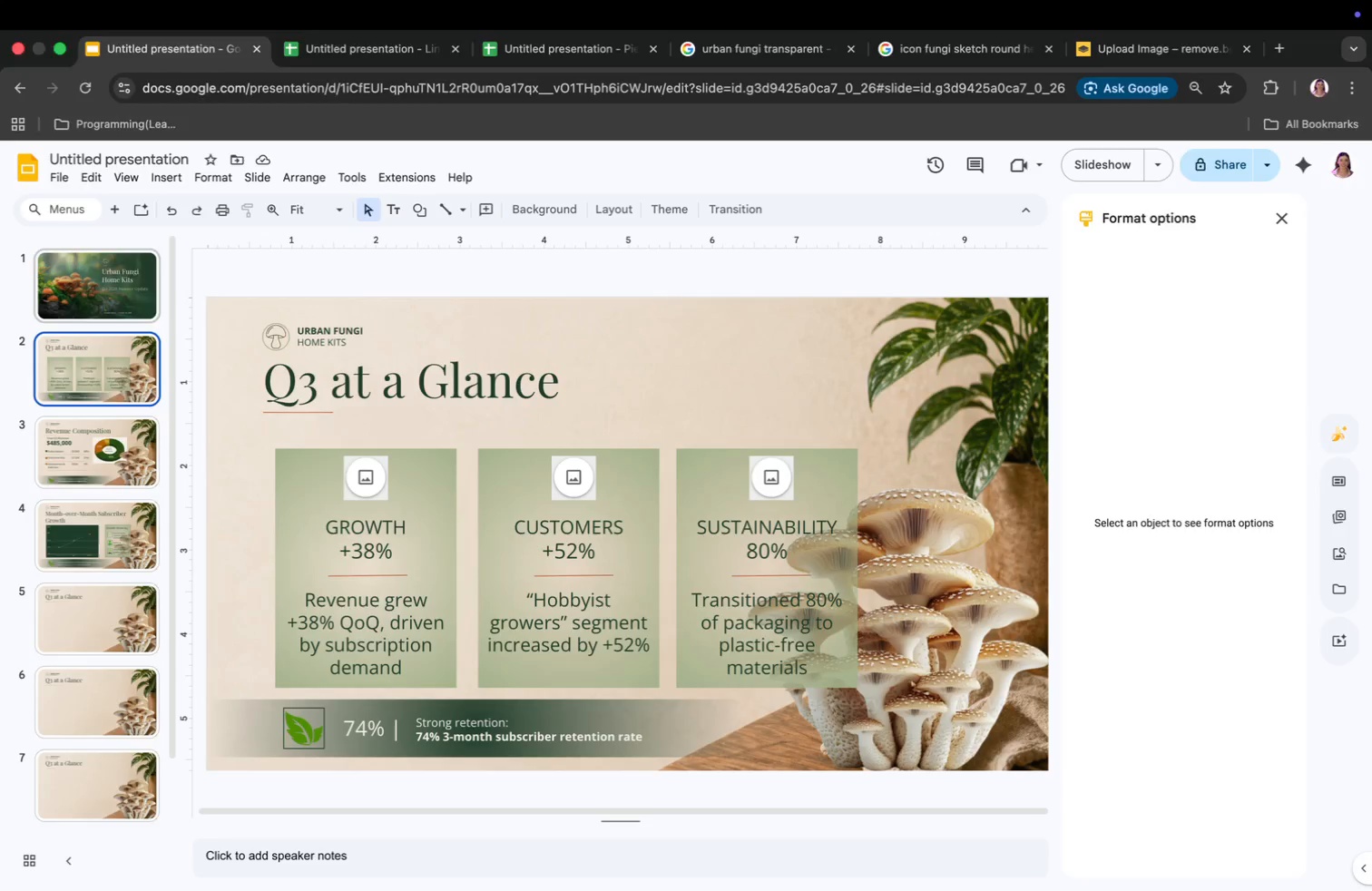 
key(Meta+Tab)